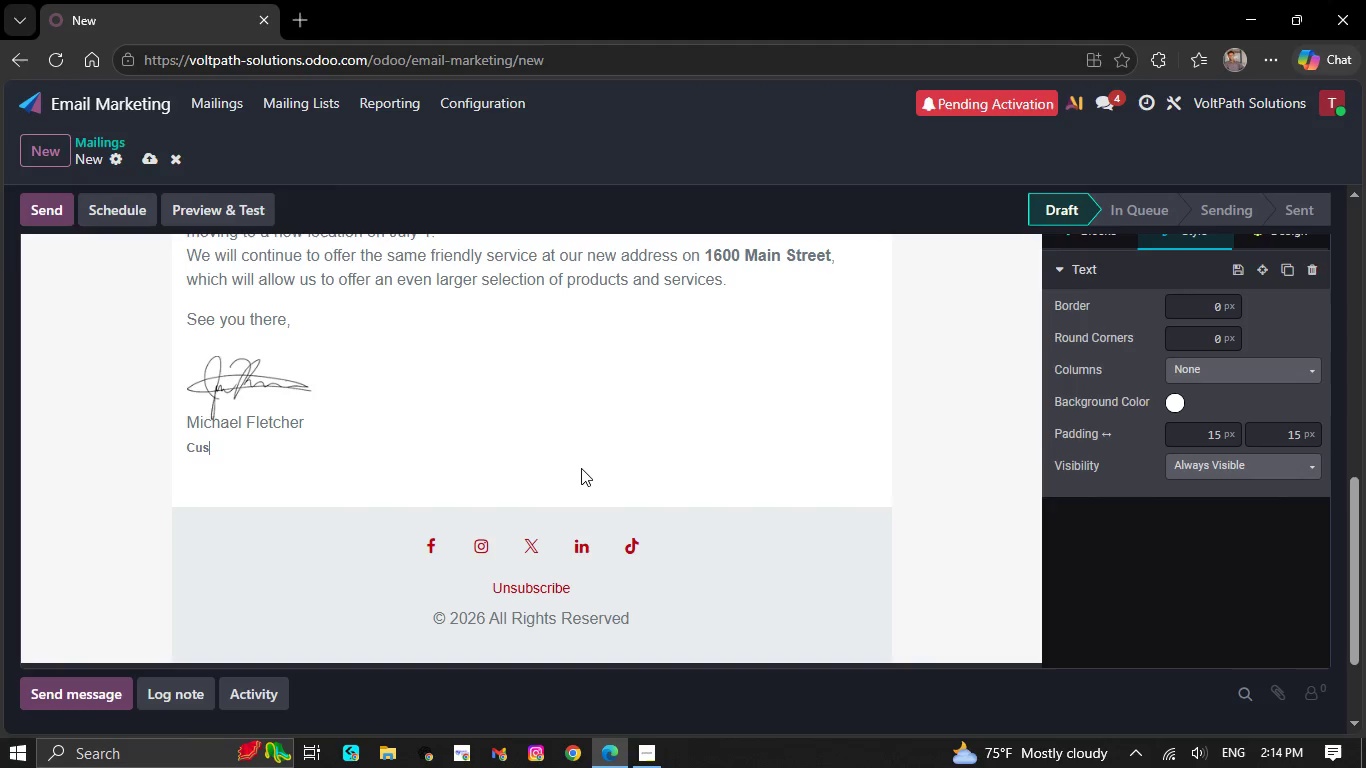 
key(Backspace)
 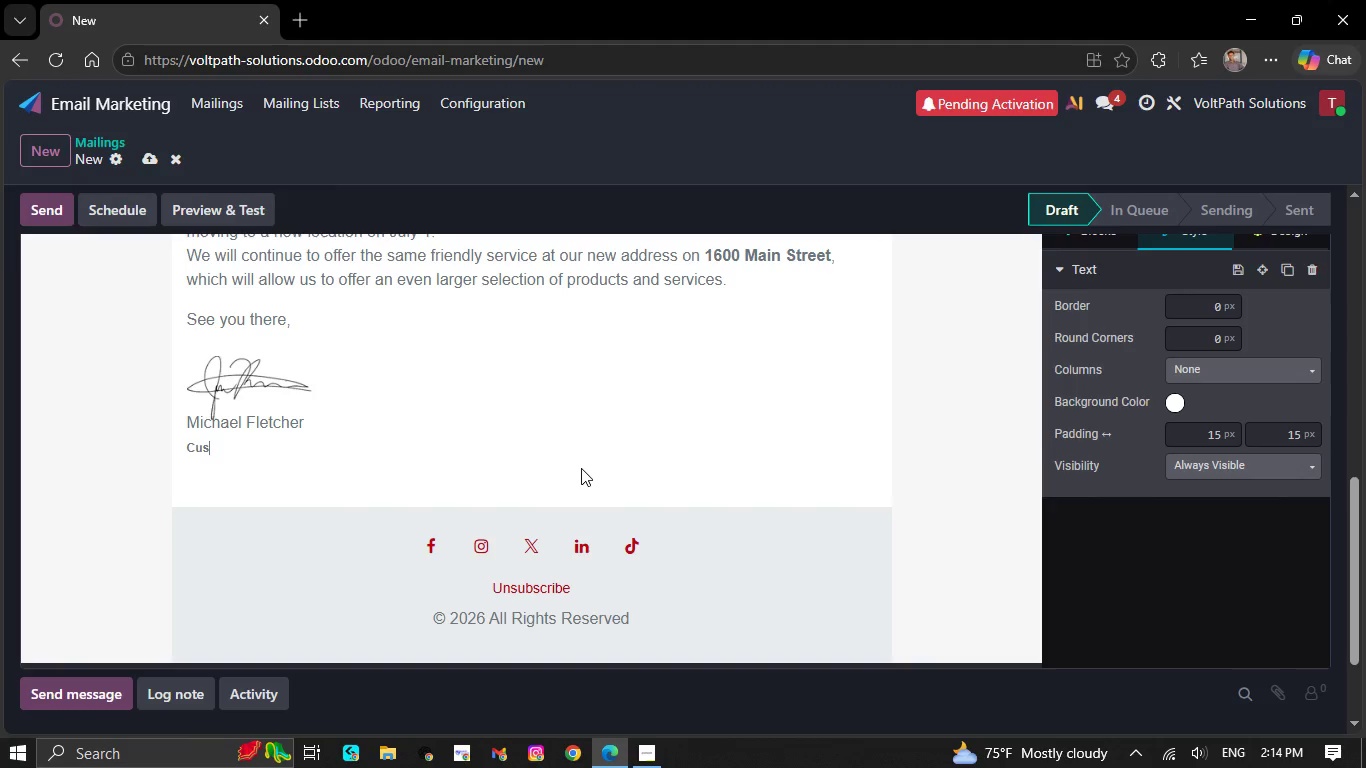 
key(Backspace)
 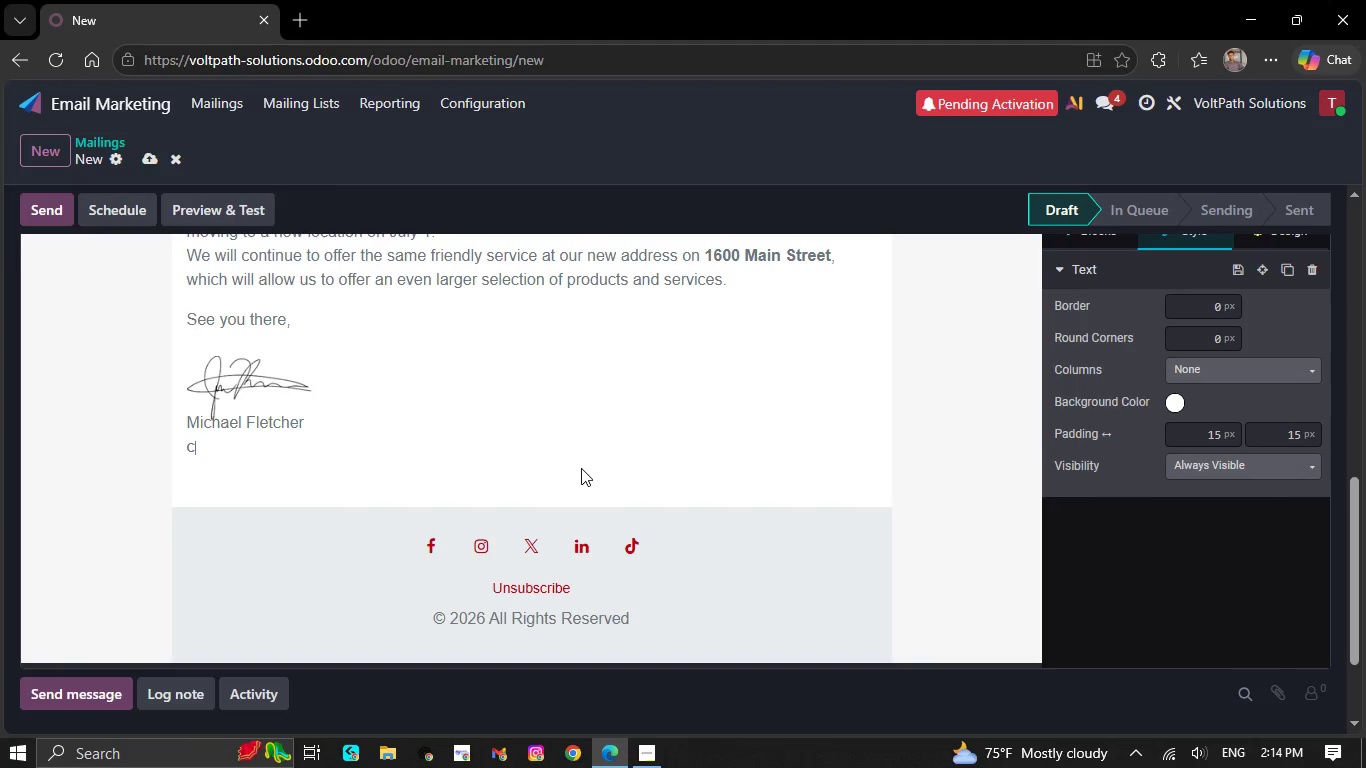 
key(Backspace)
 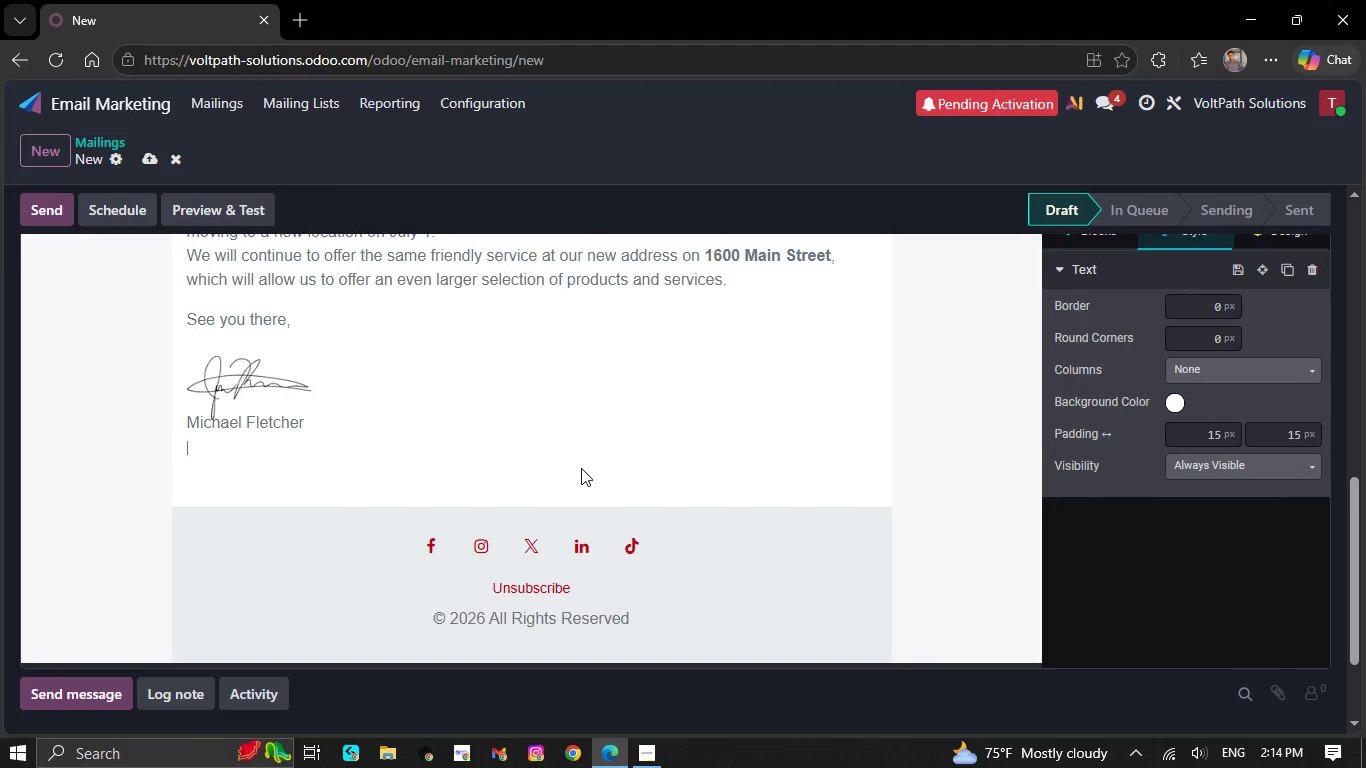 
key(Backspace)
 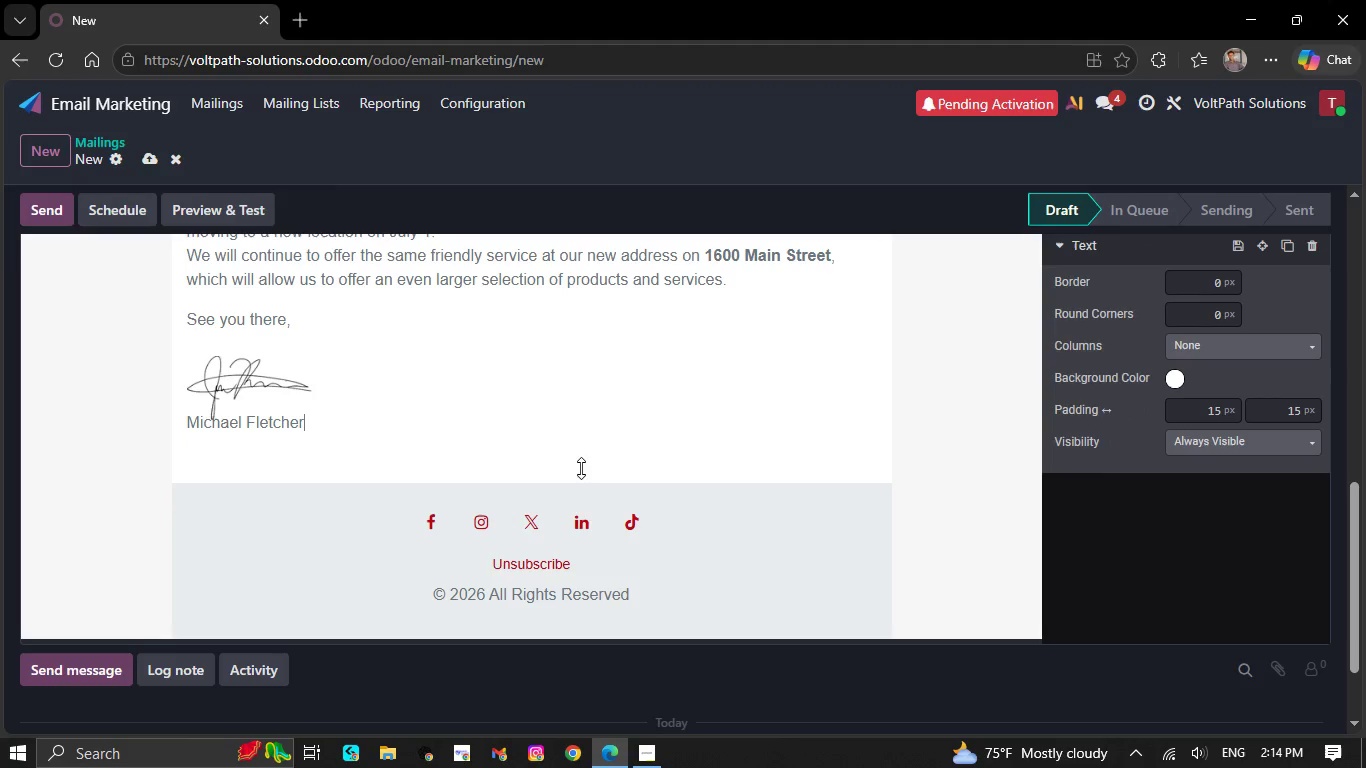 
key(Backspace)
 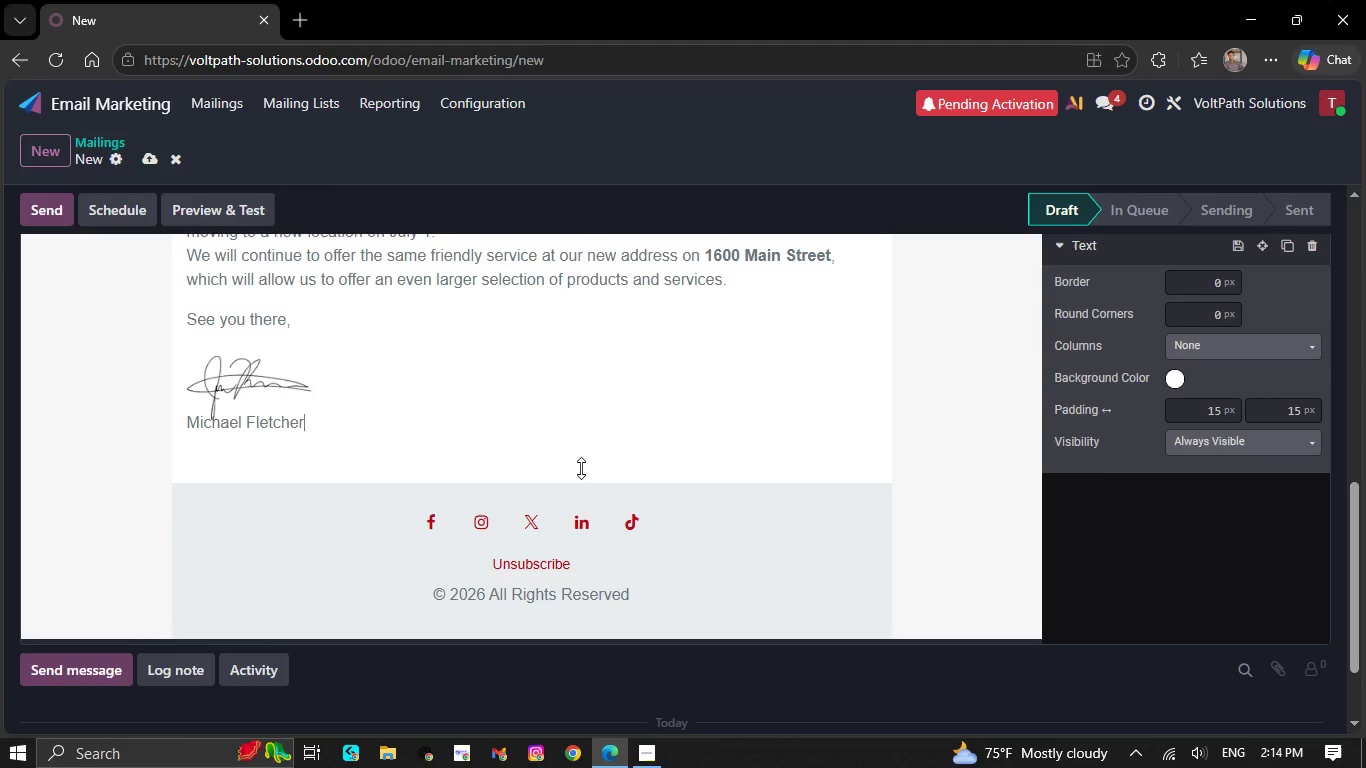 
key(Backspace)
 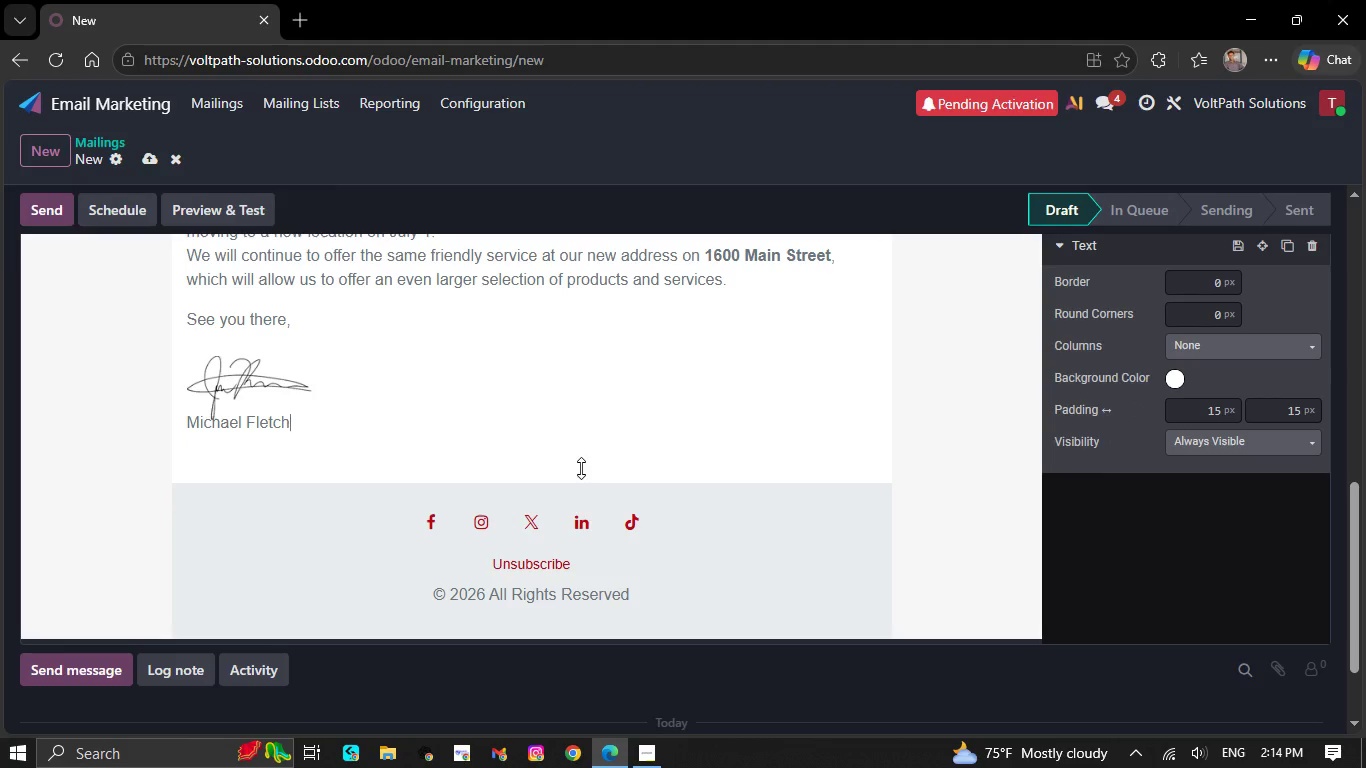 
key(Backspace)
 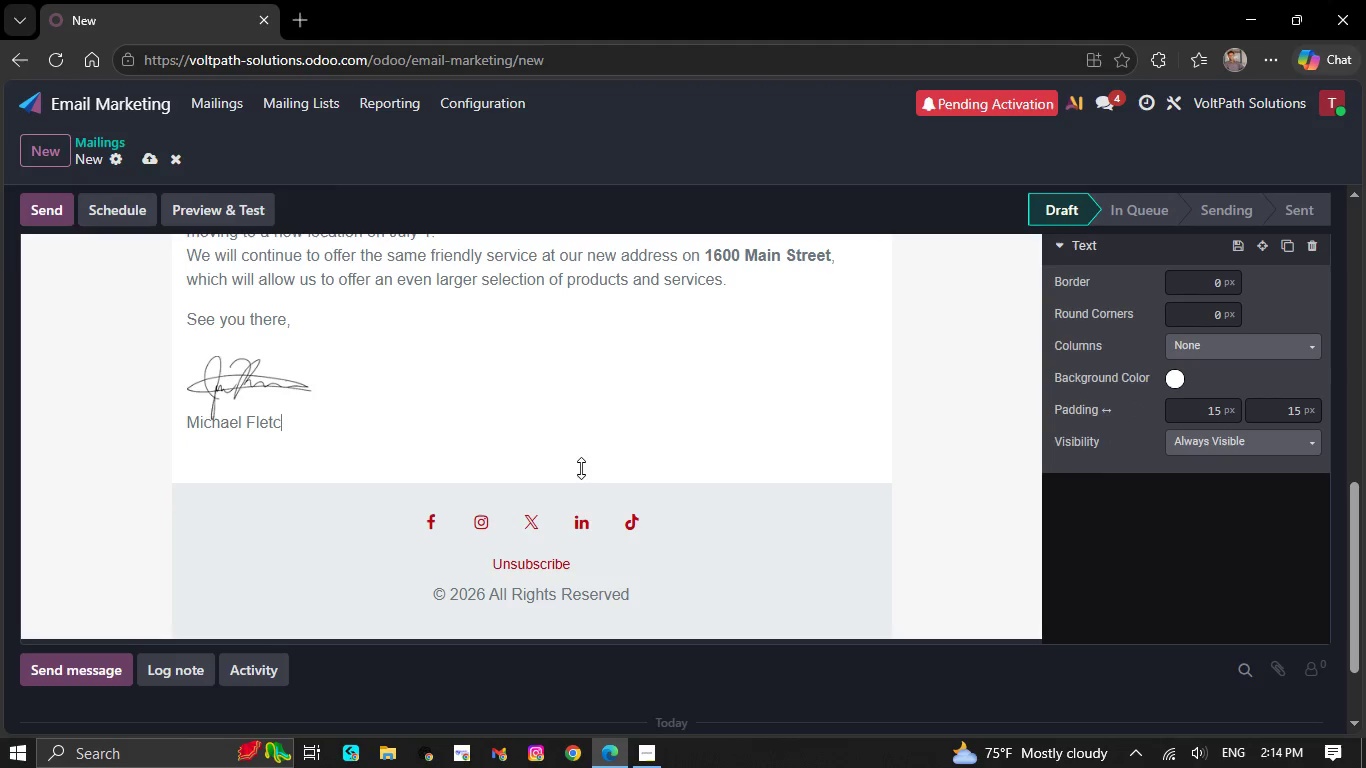 
key(Backspace)
 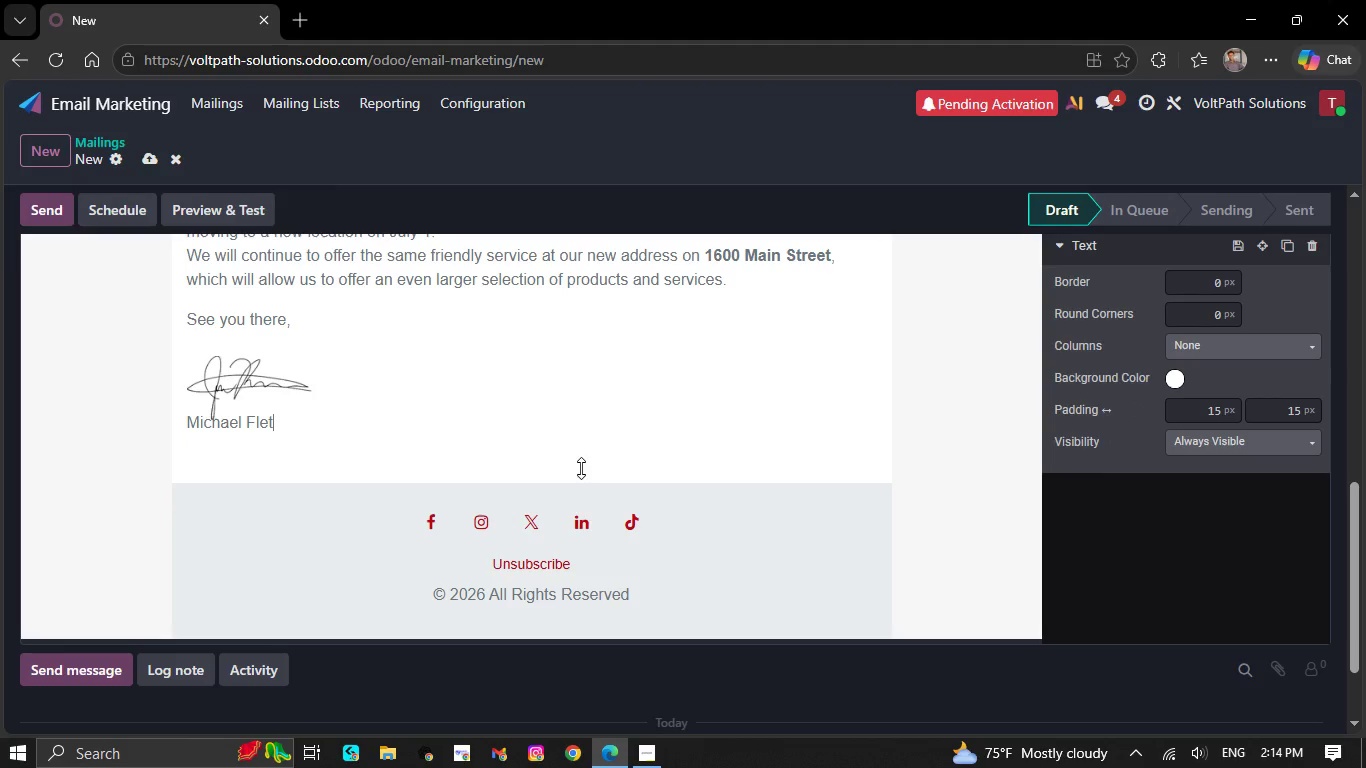 
key(Backspace)
 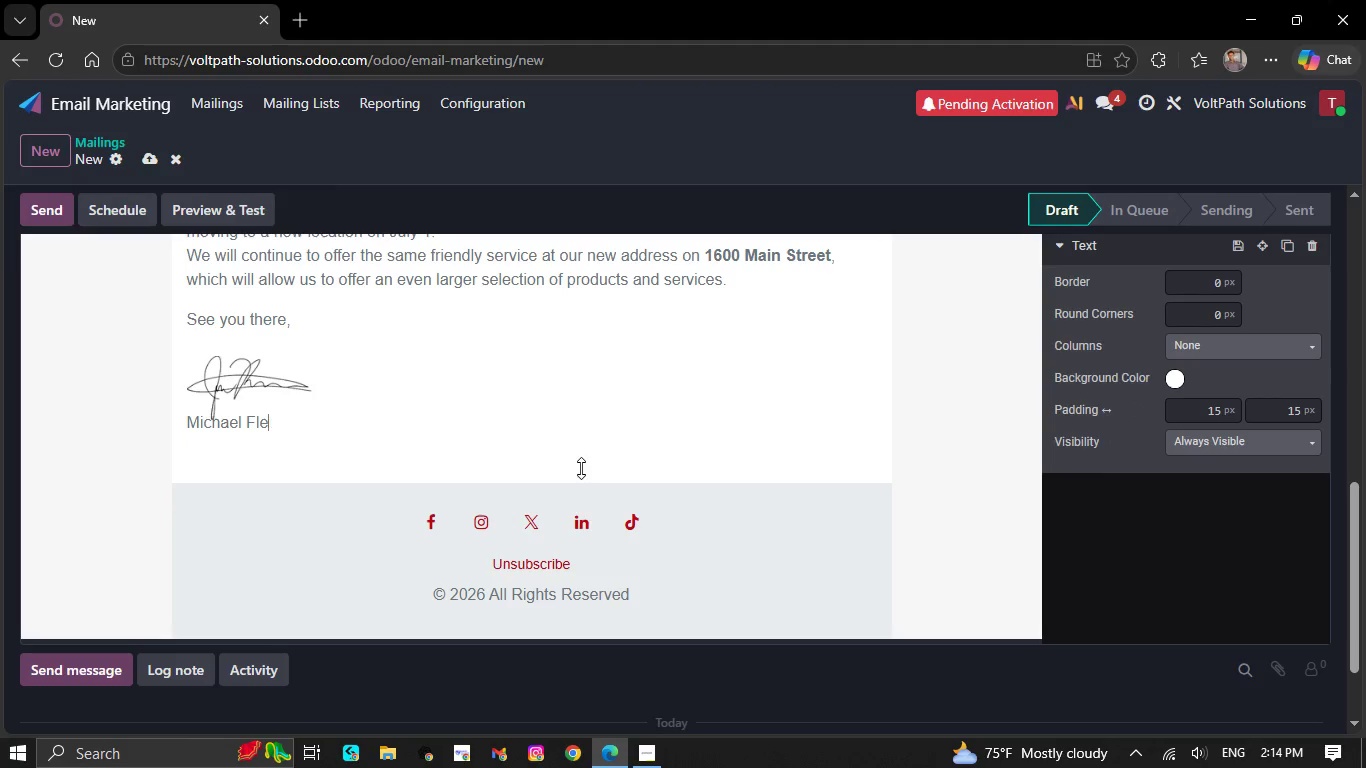 
key(Backspace)
 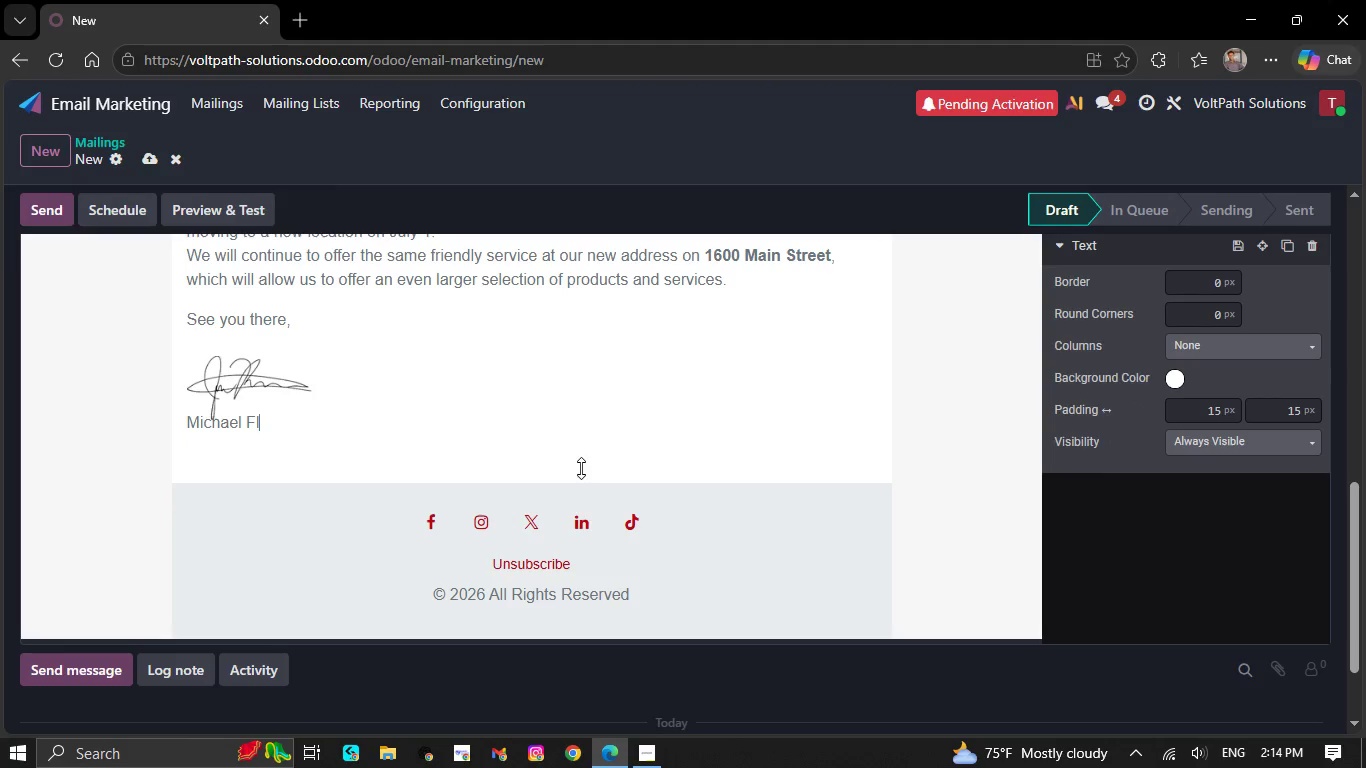 
key(Backspace)
 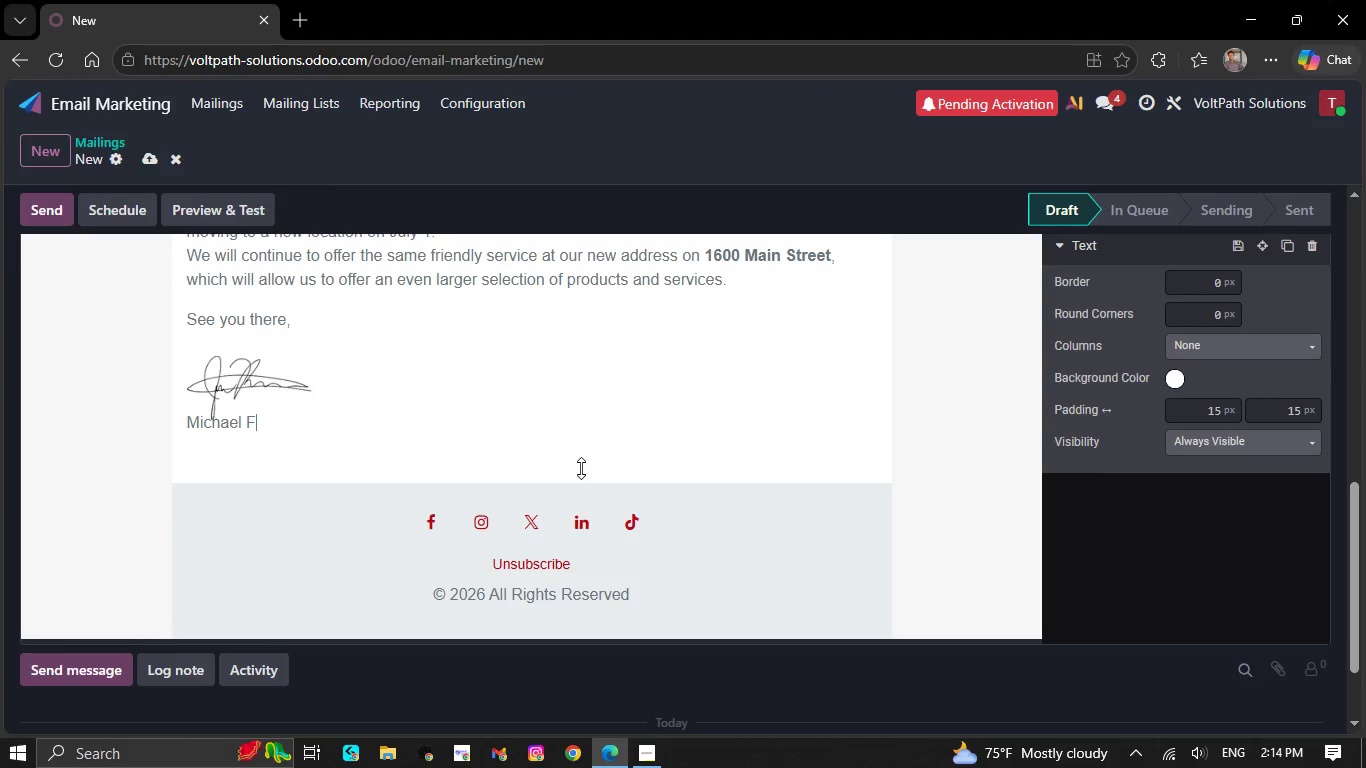 
key(Backspace)
 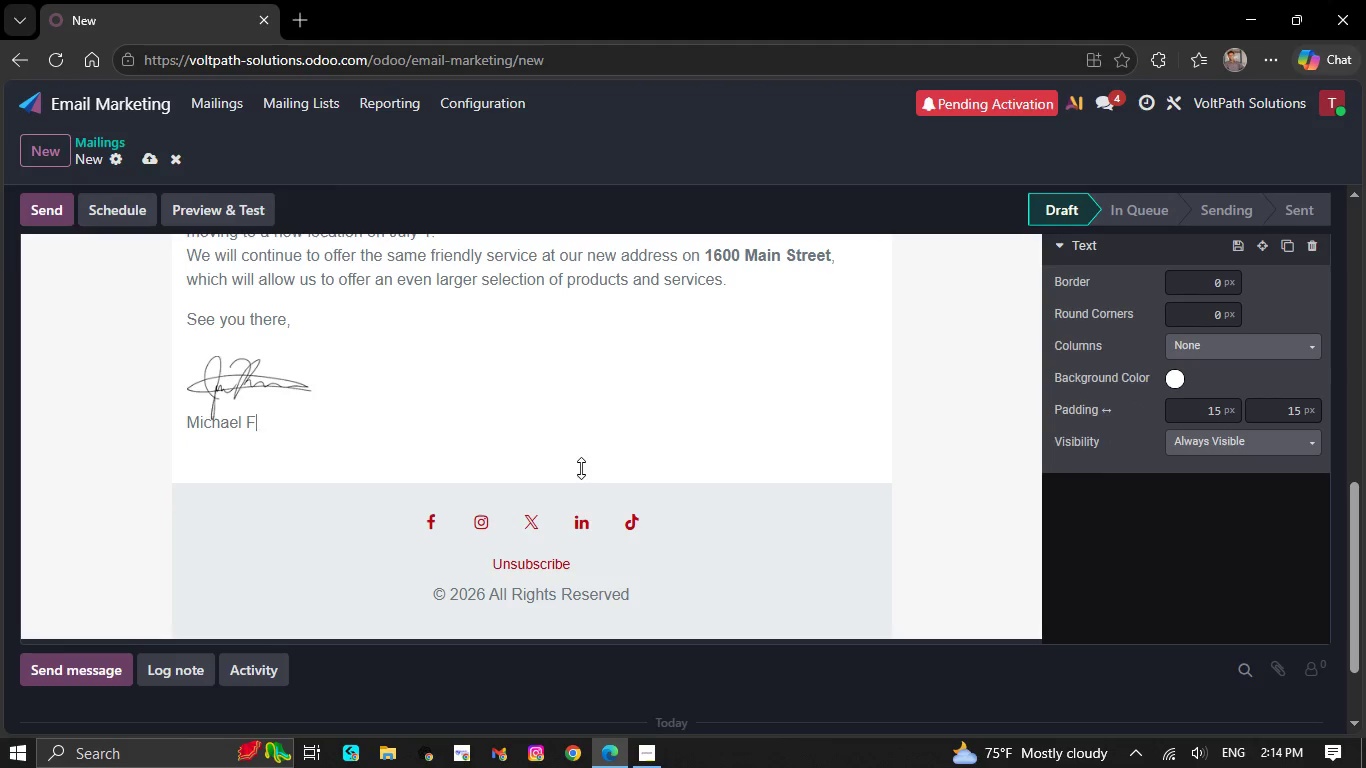 
key(Backspace)
 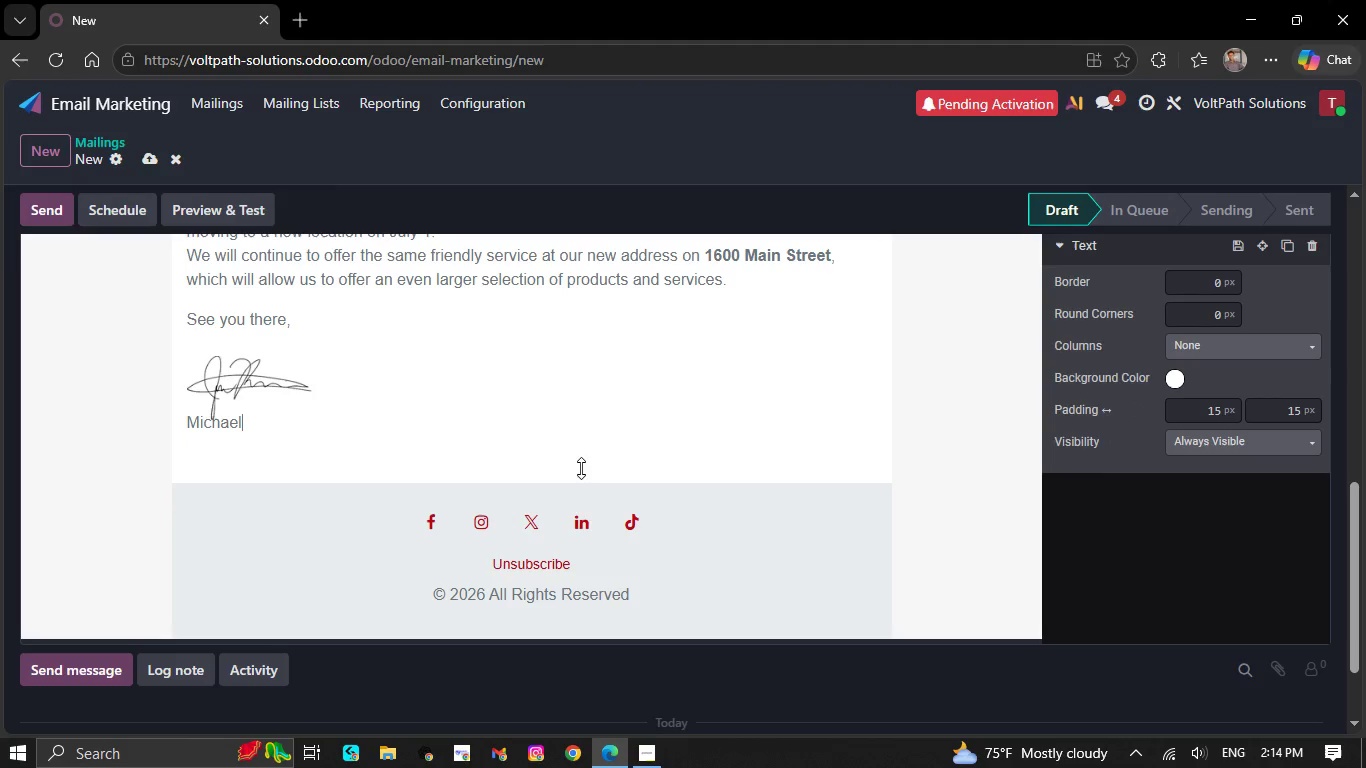 
key(Backspace)
 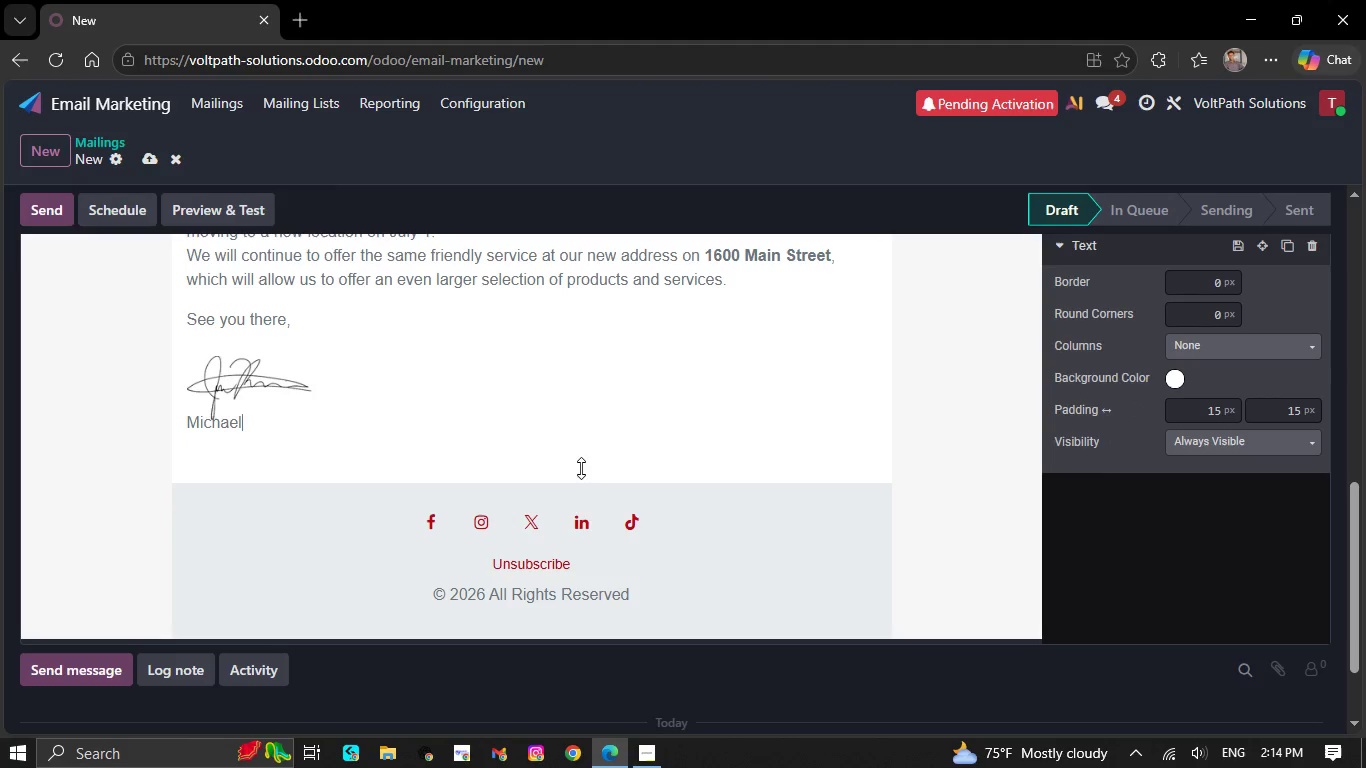 
key(Backspace)
 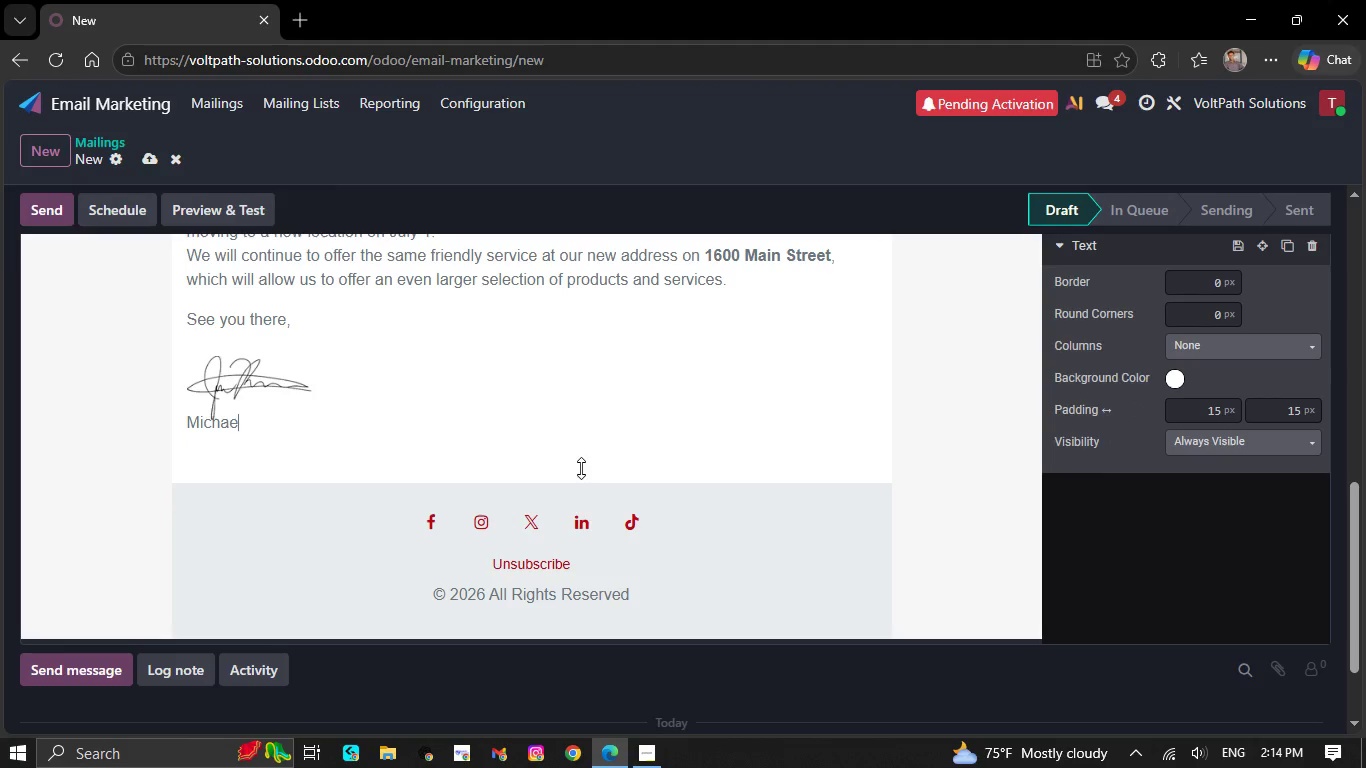 
key(Backspace)
 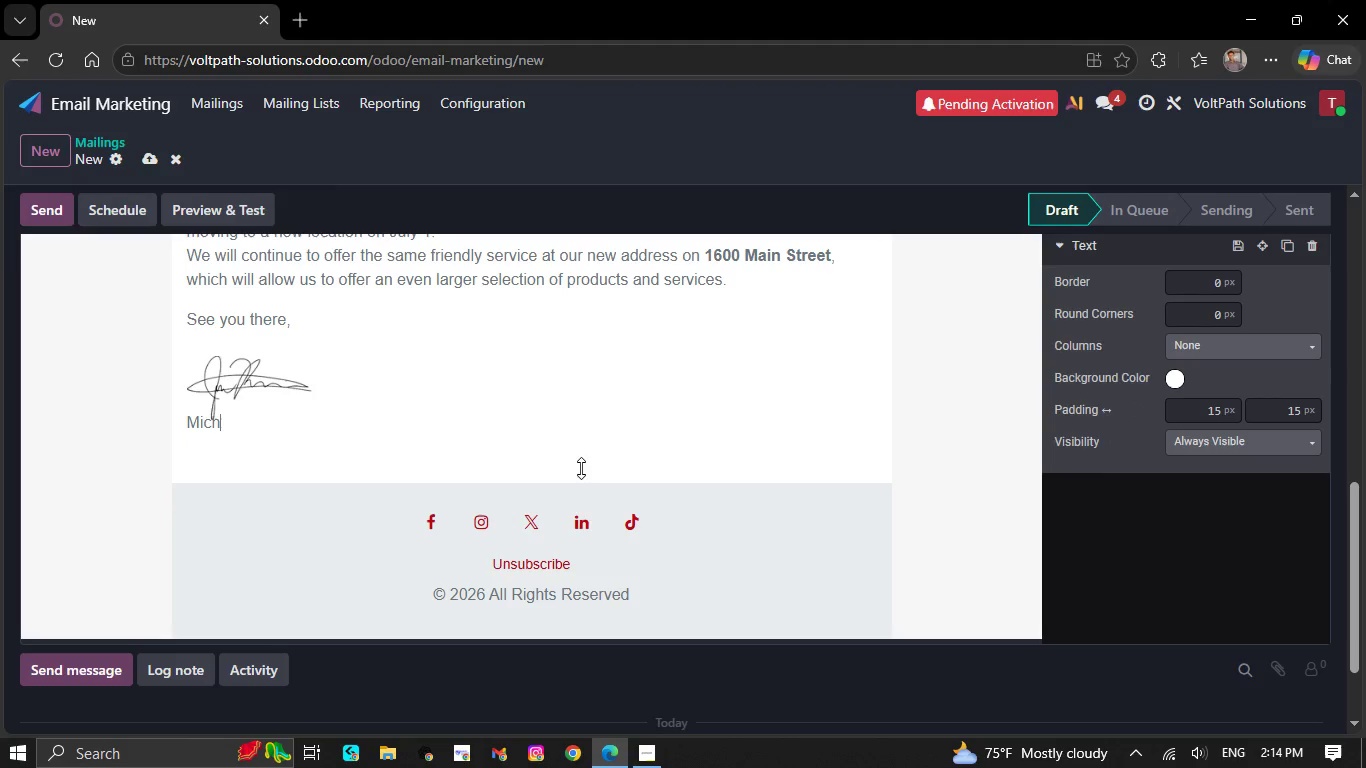 
key(Backspace)
 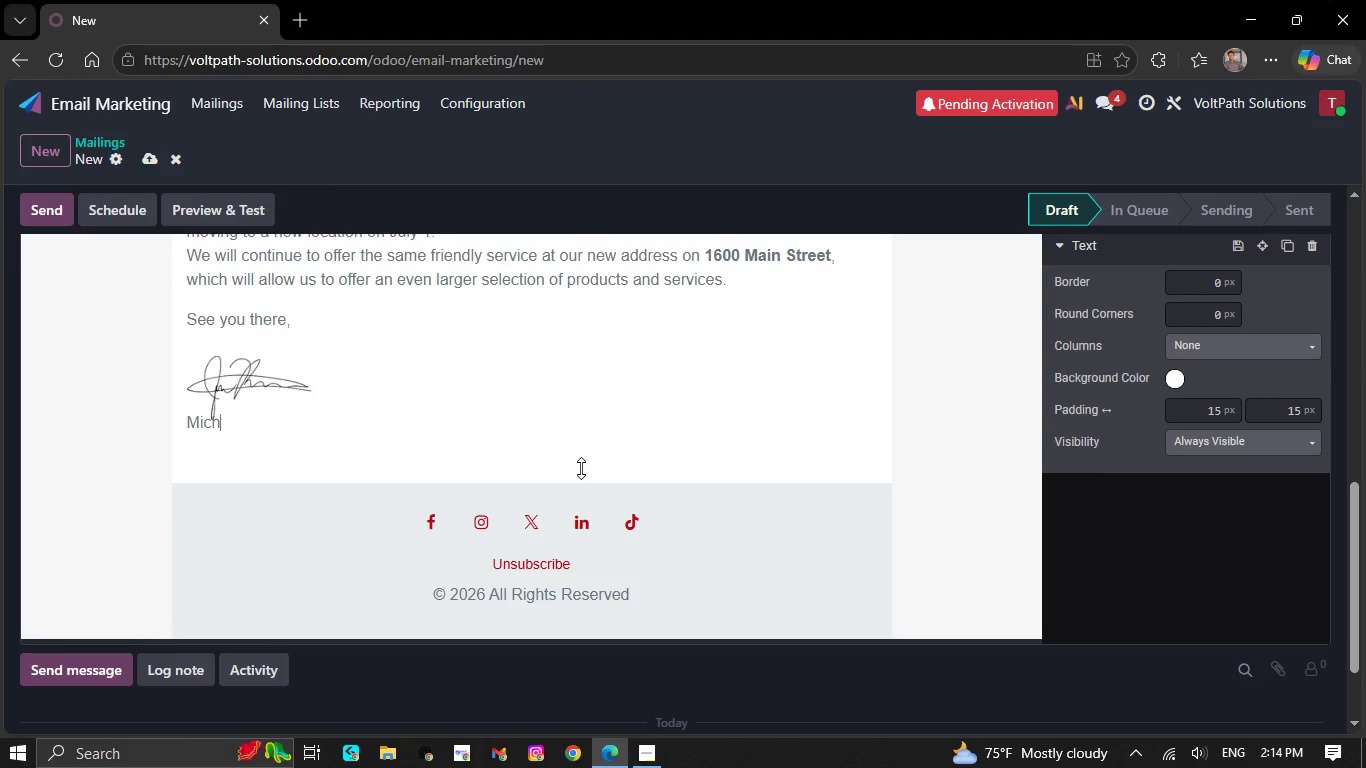 
key(Backspace)
 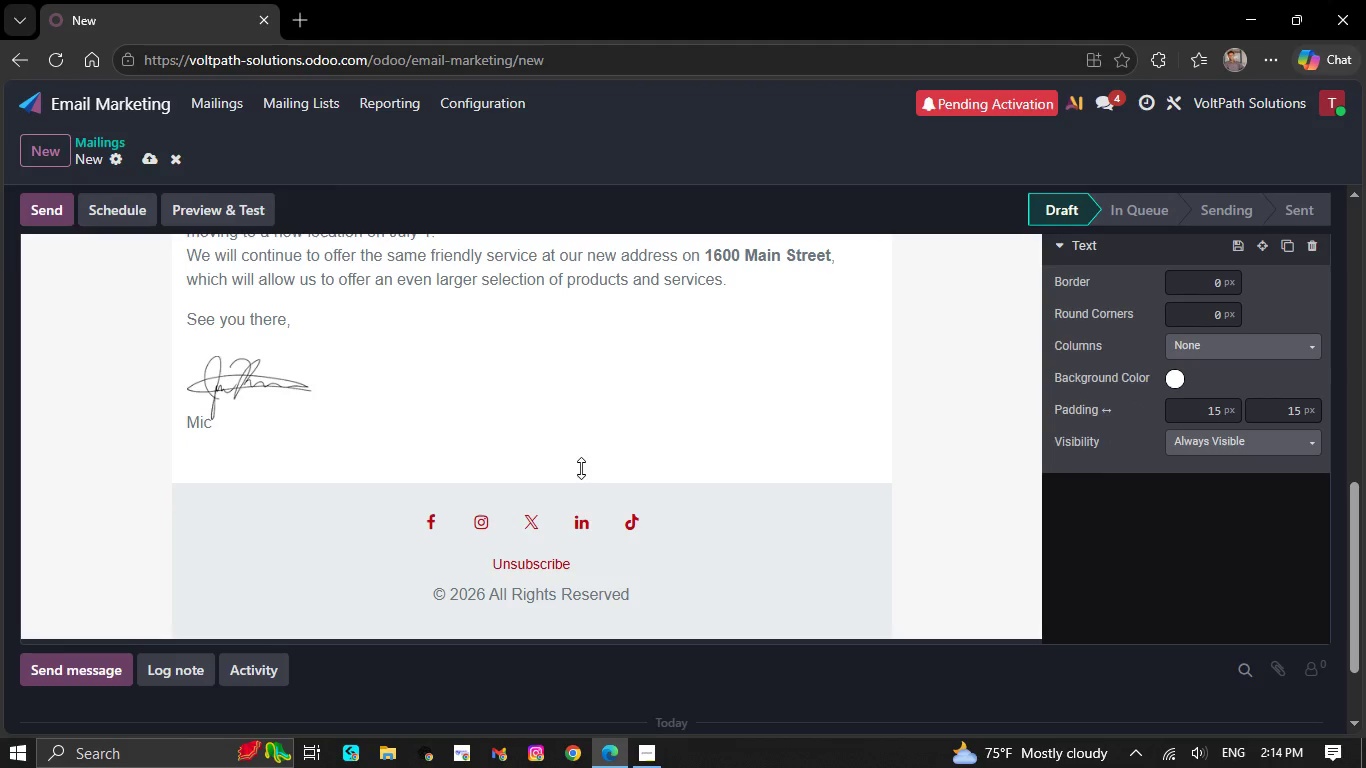 
key(Backspace)
 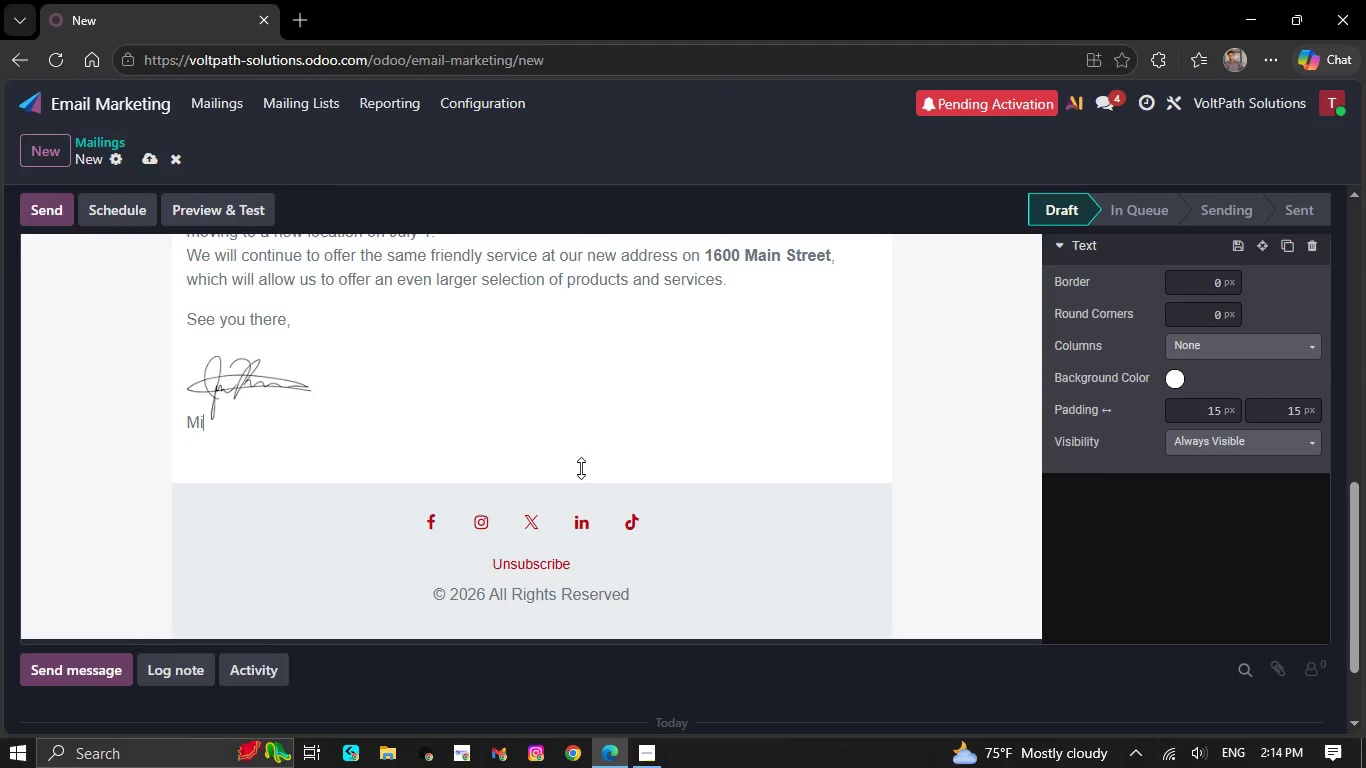 
key(Backspace)
 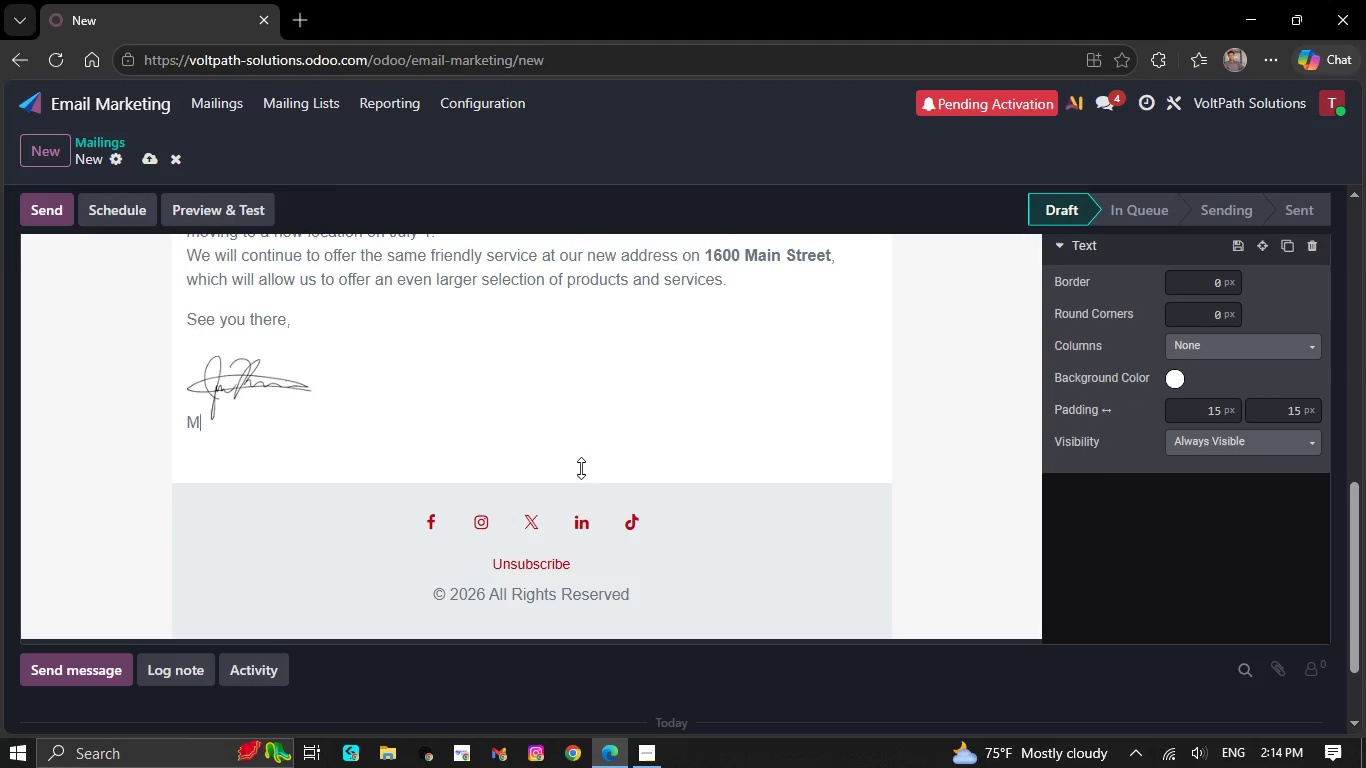 
key(Backspace)
 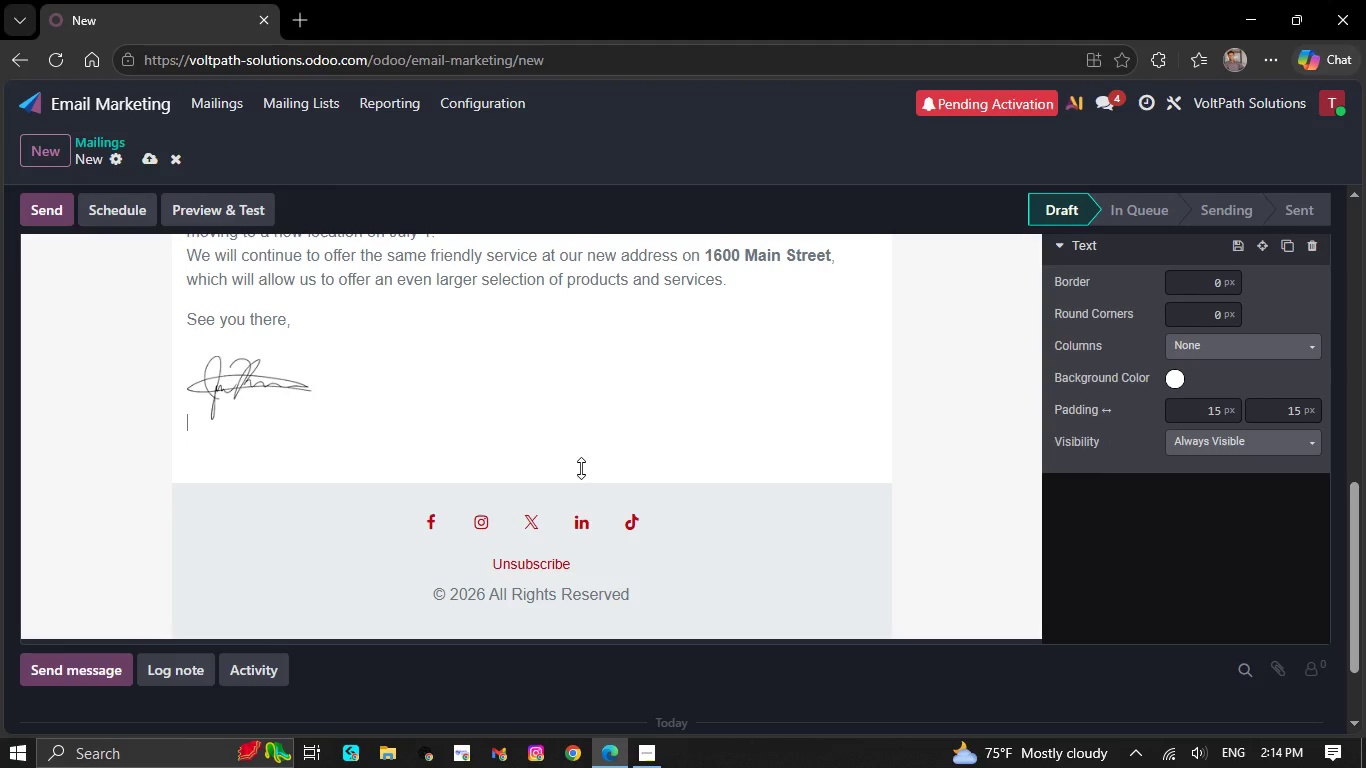 
key(Backspace)
 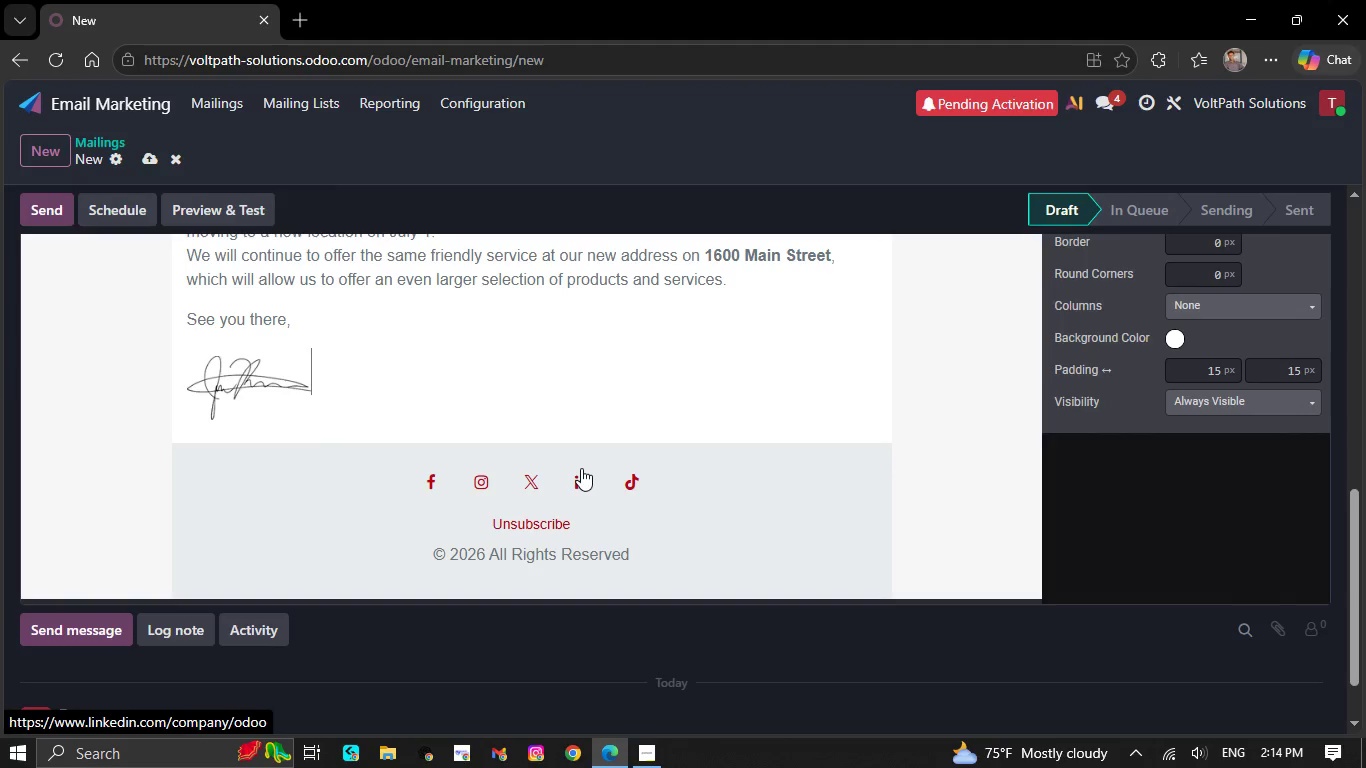 
key(Backspace)
 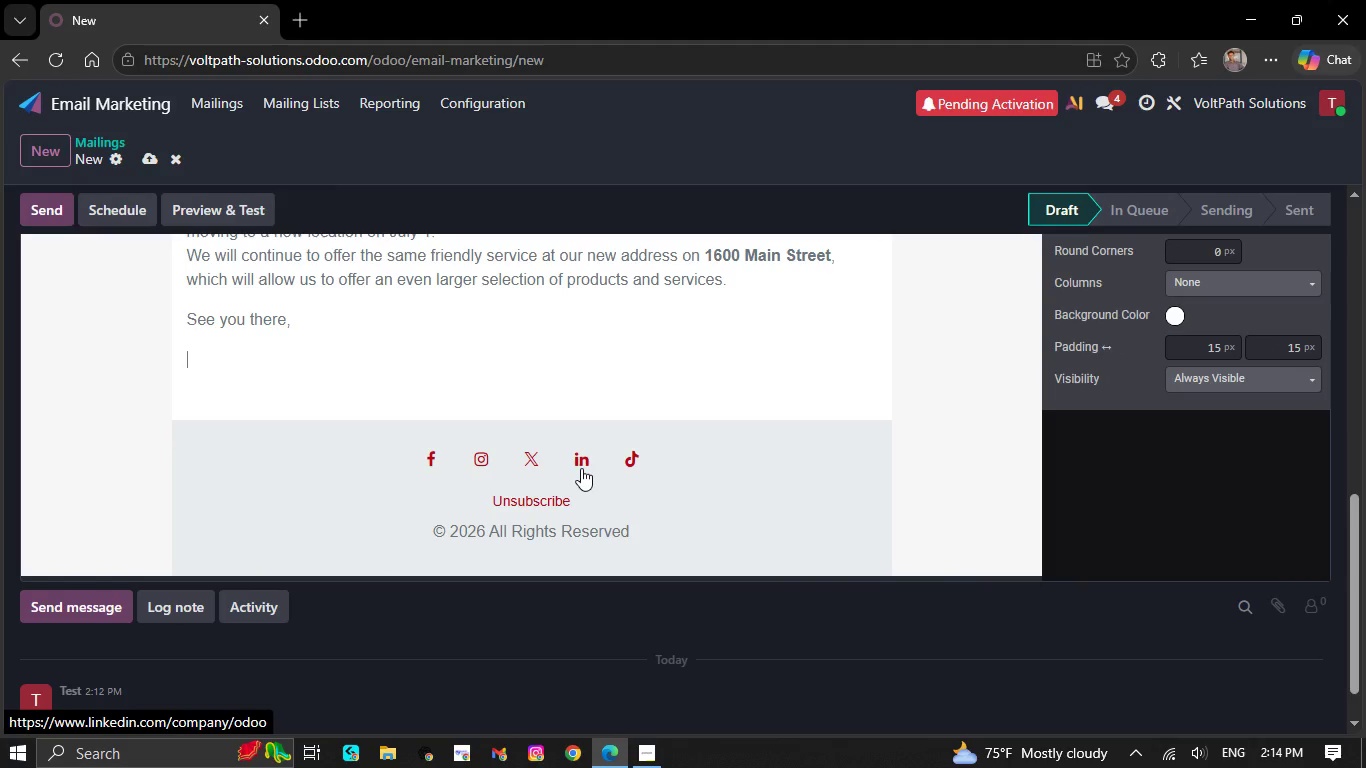 
key(Backspace)
 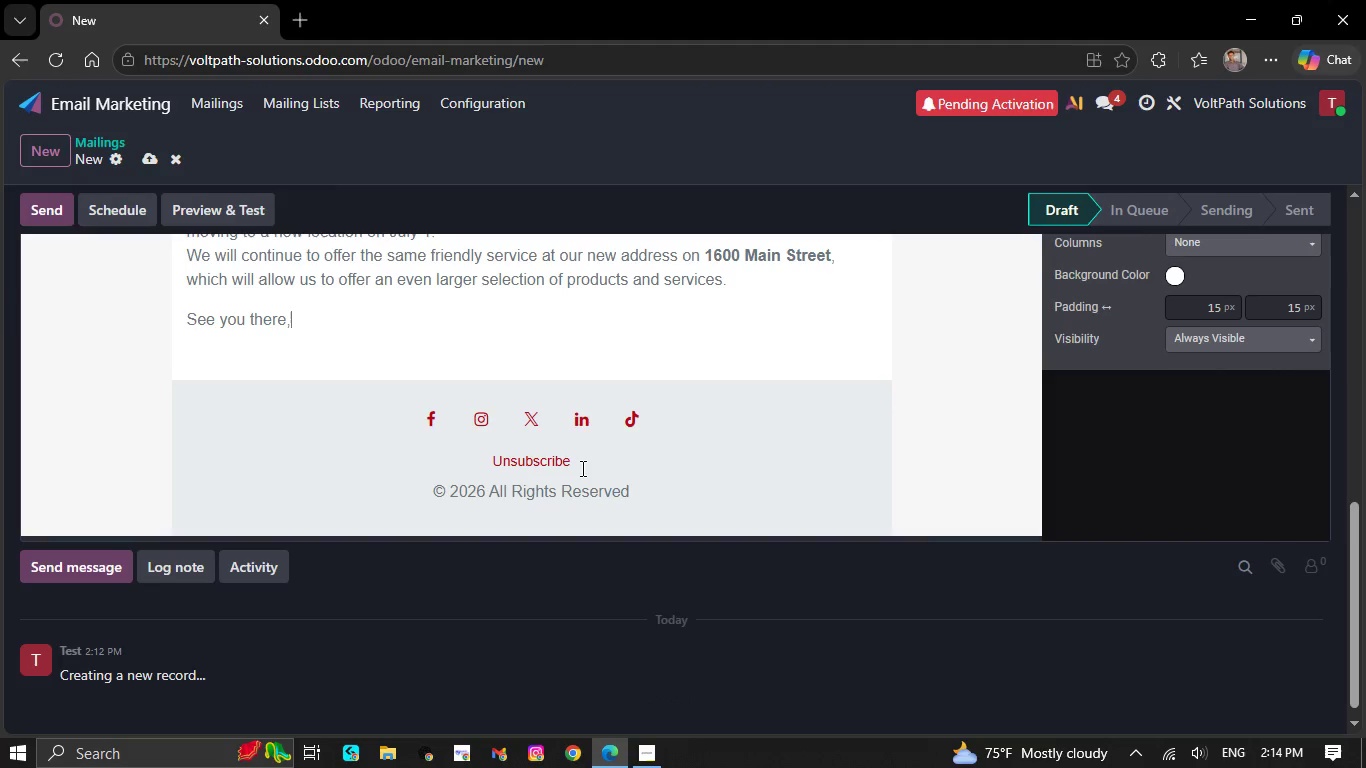 
key(Backspace)
 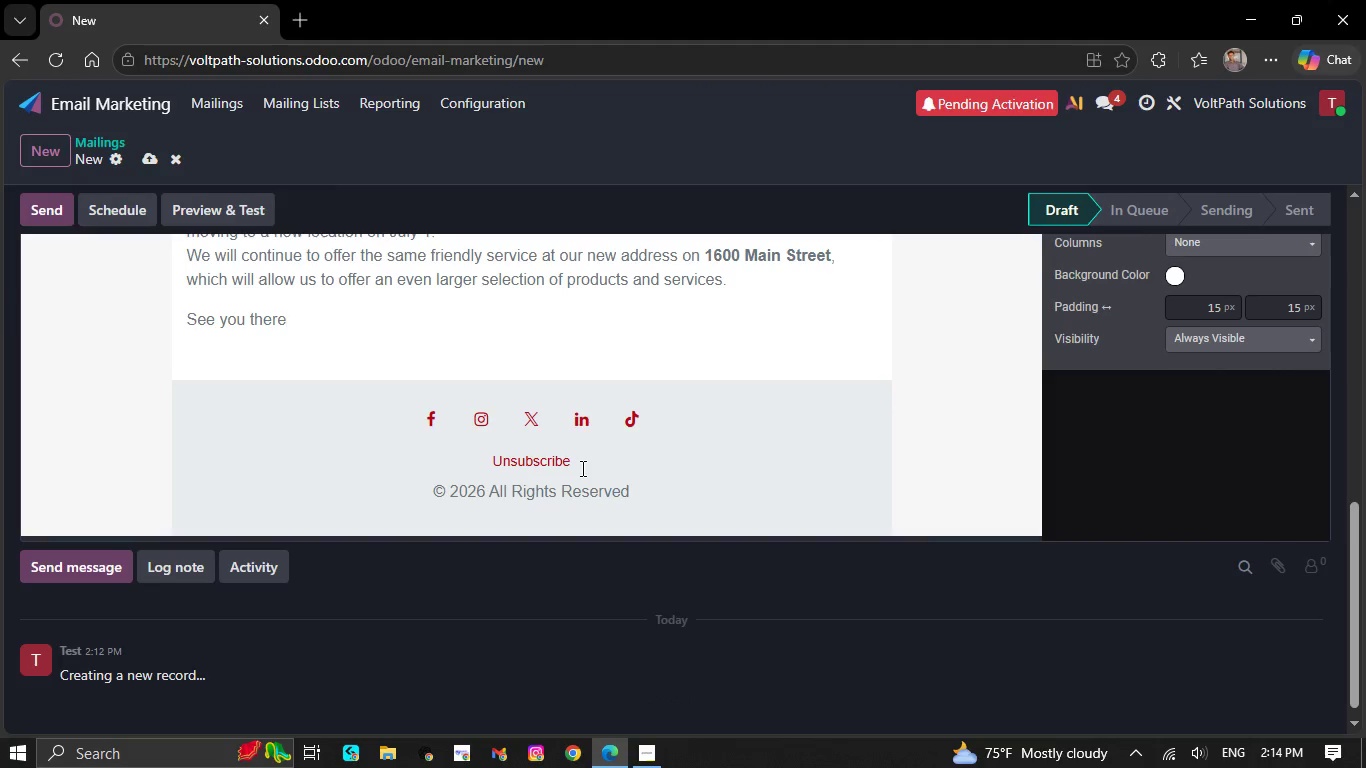 
key(Backspace)
 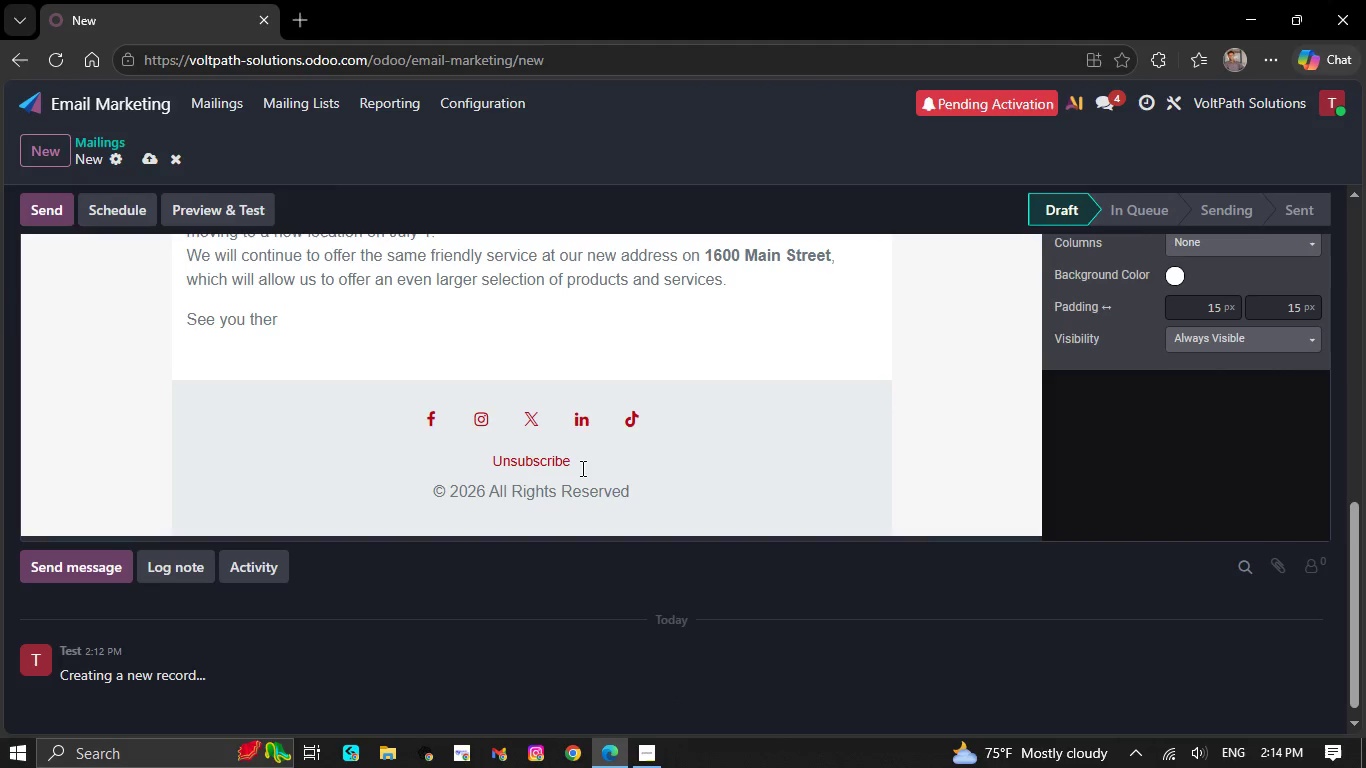 
key(Backspace)
 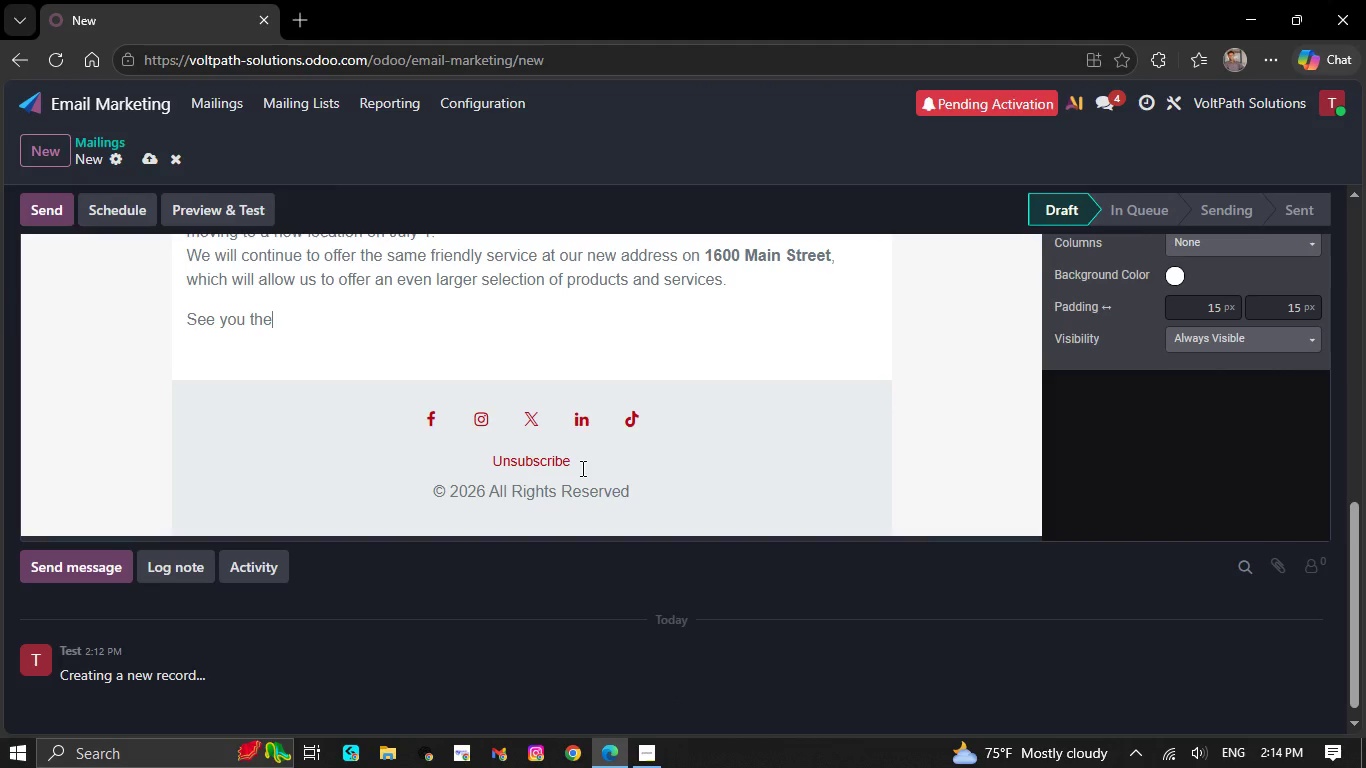 
key(Backspace)
 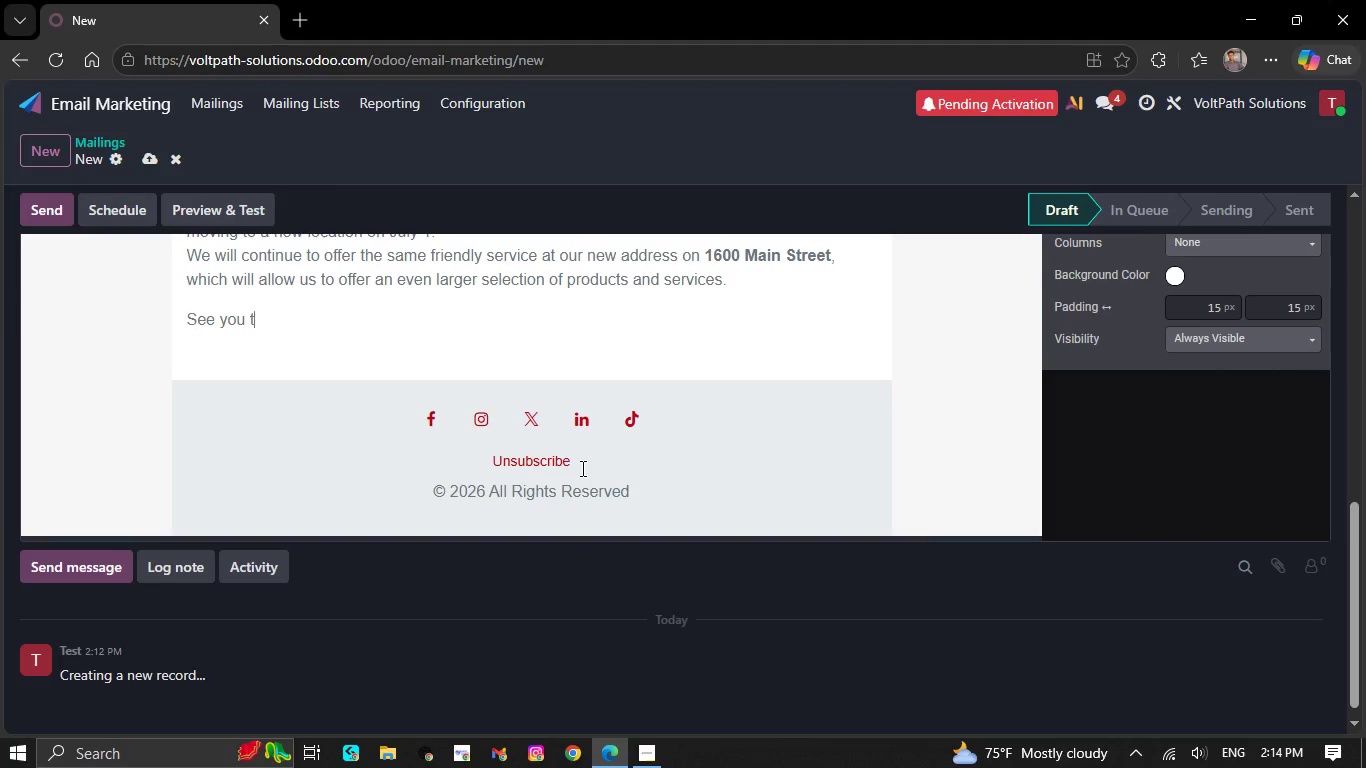 
key(Backspace)
 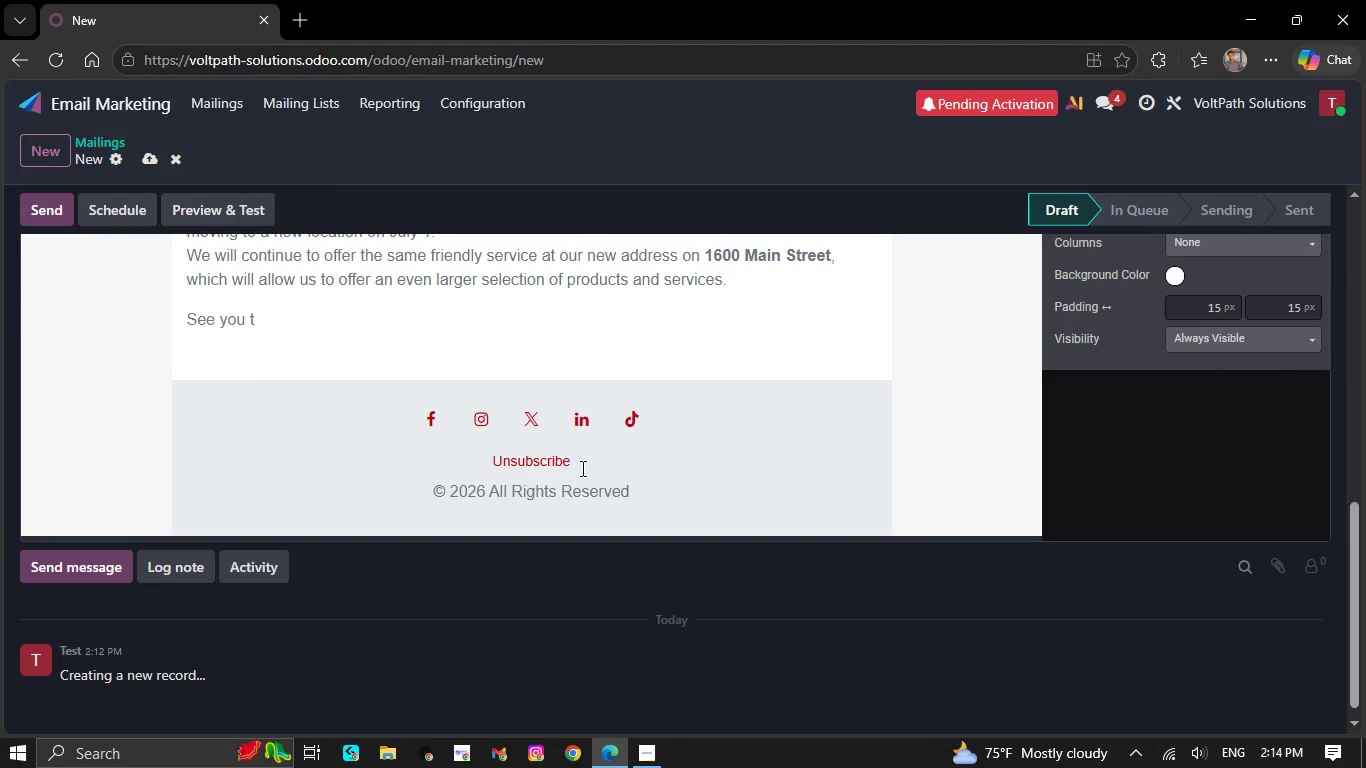 
key(Backspace)
 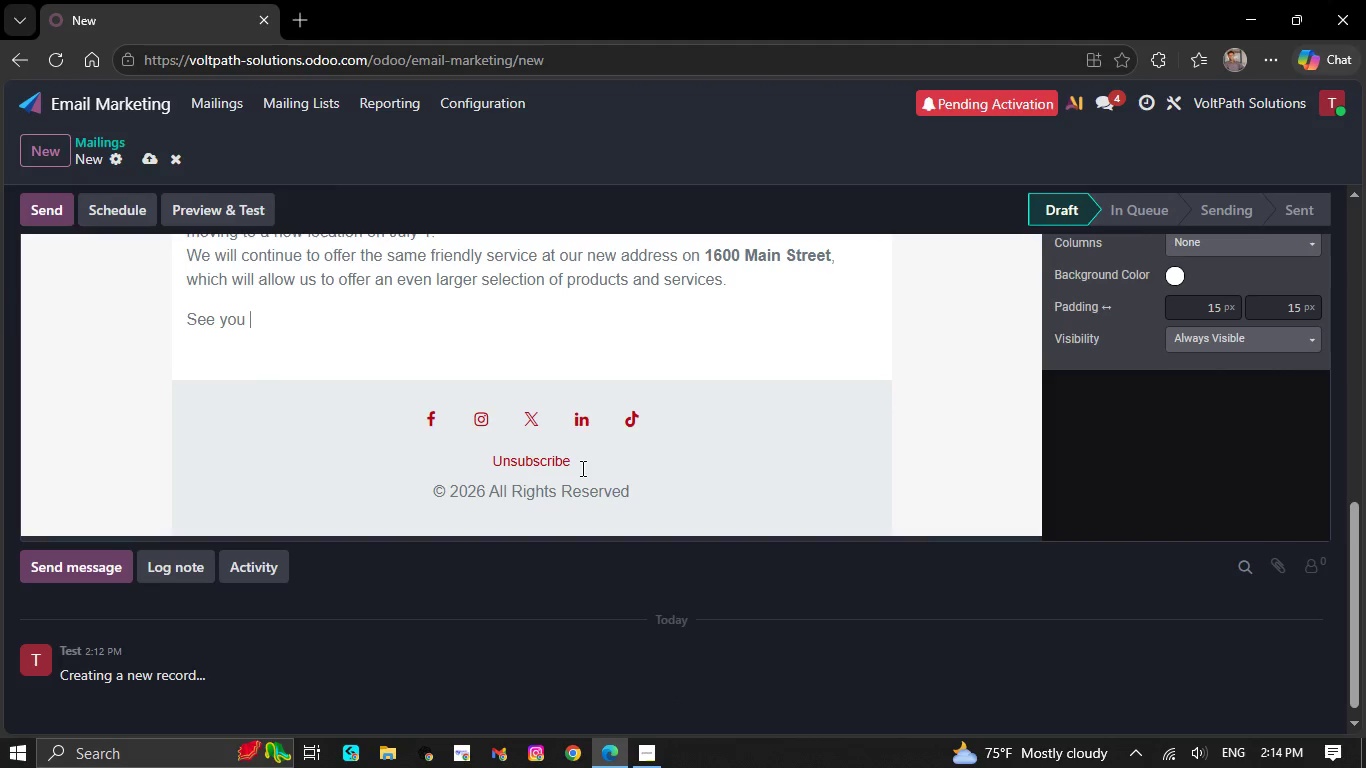 
key(Backspace)
 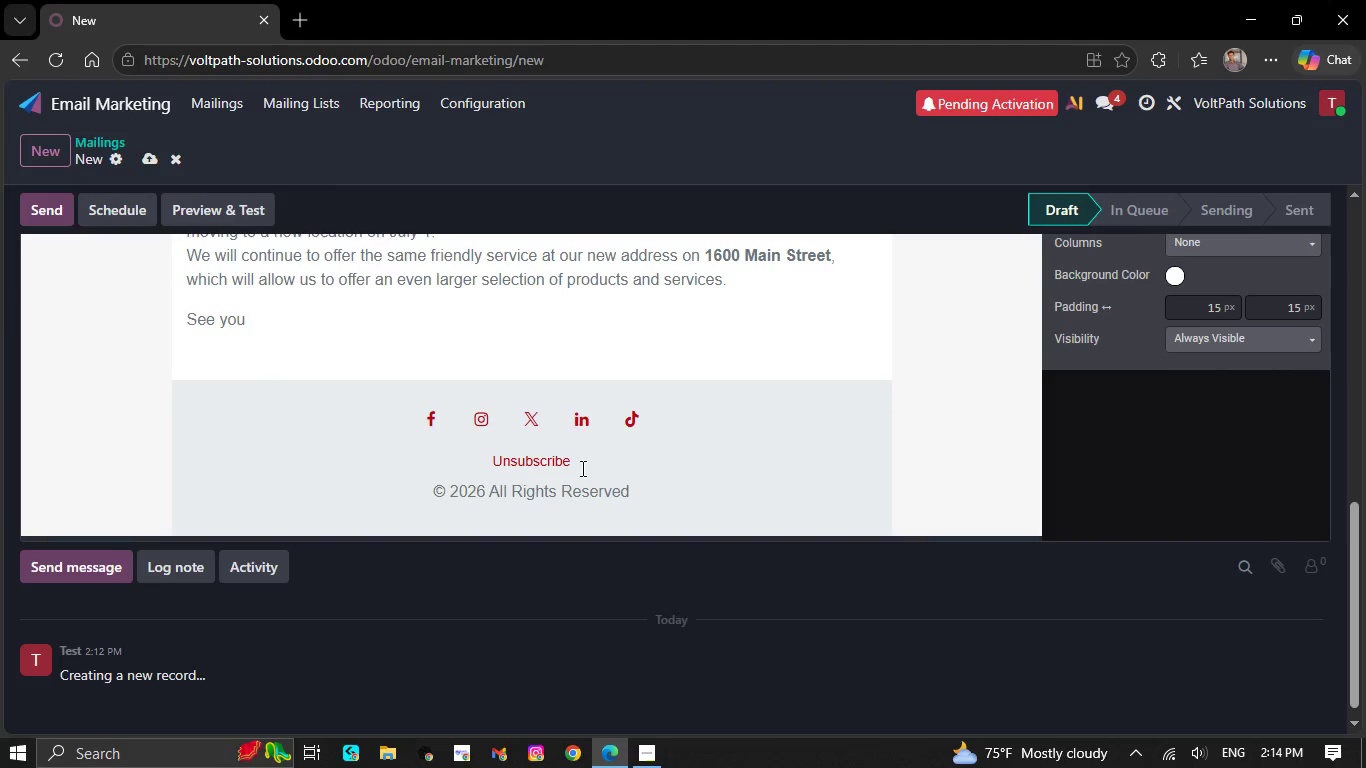 
key(Backspace)
 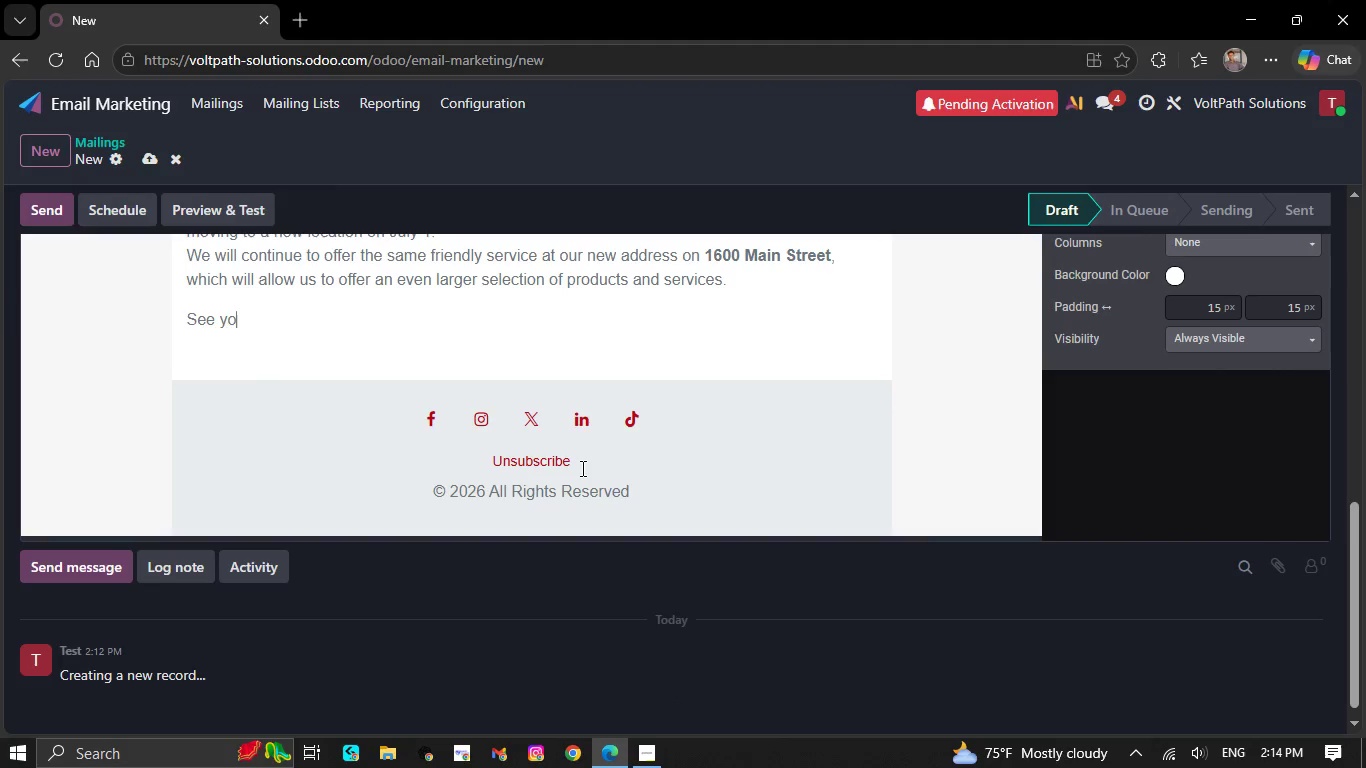 
key(Backspace)
 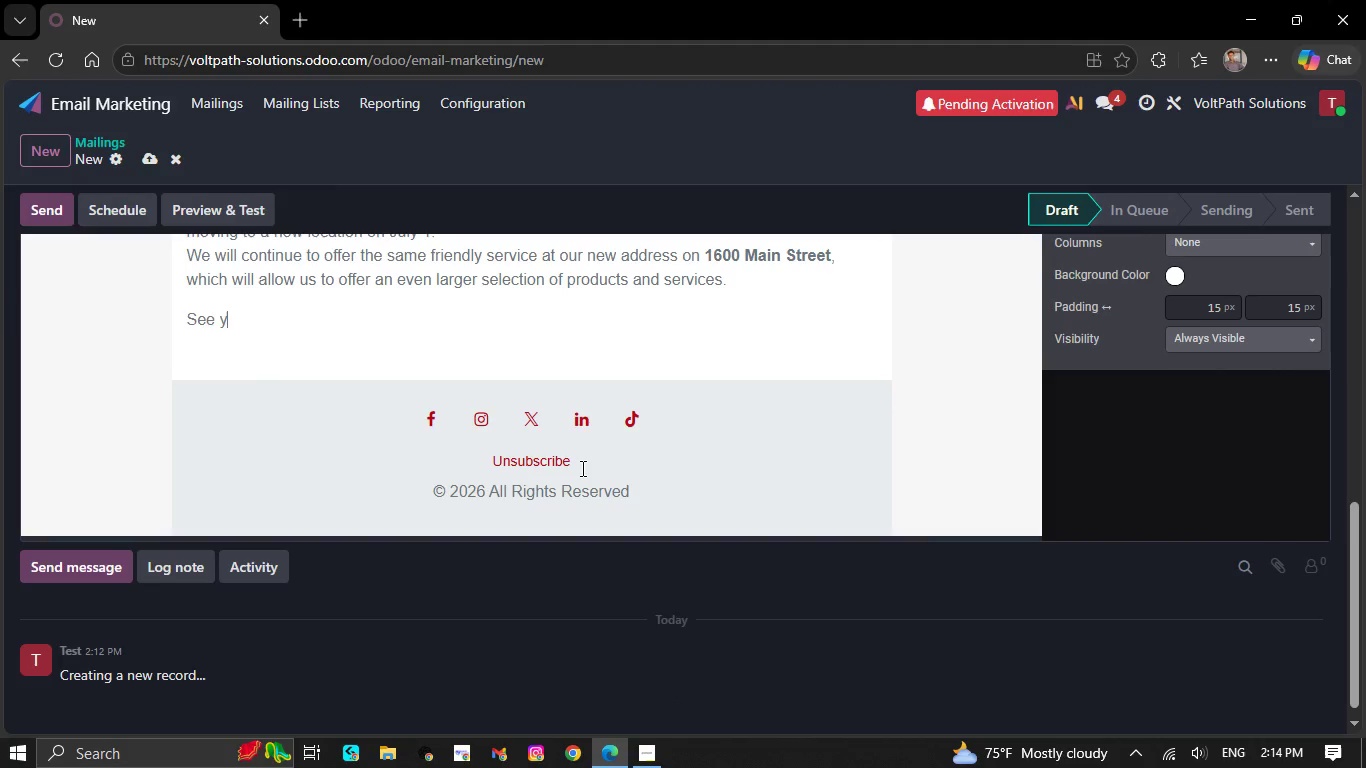 
key(Backspace)
 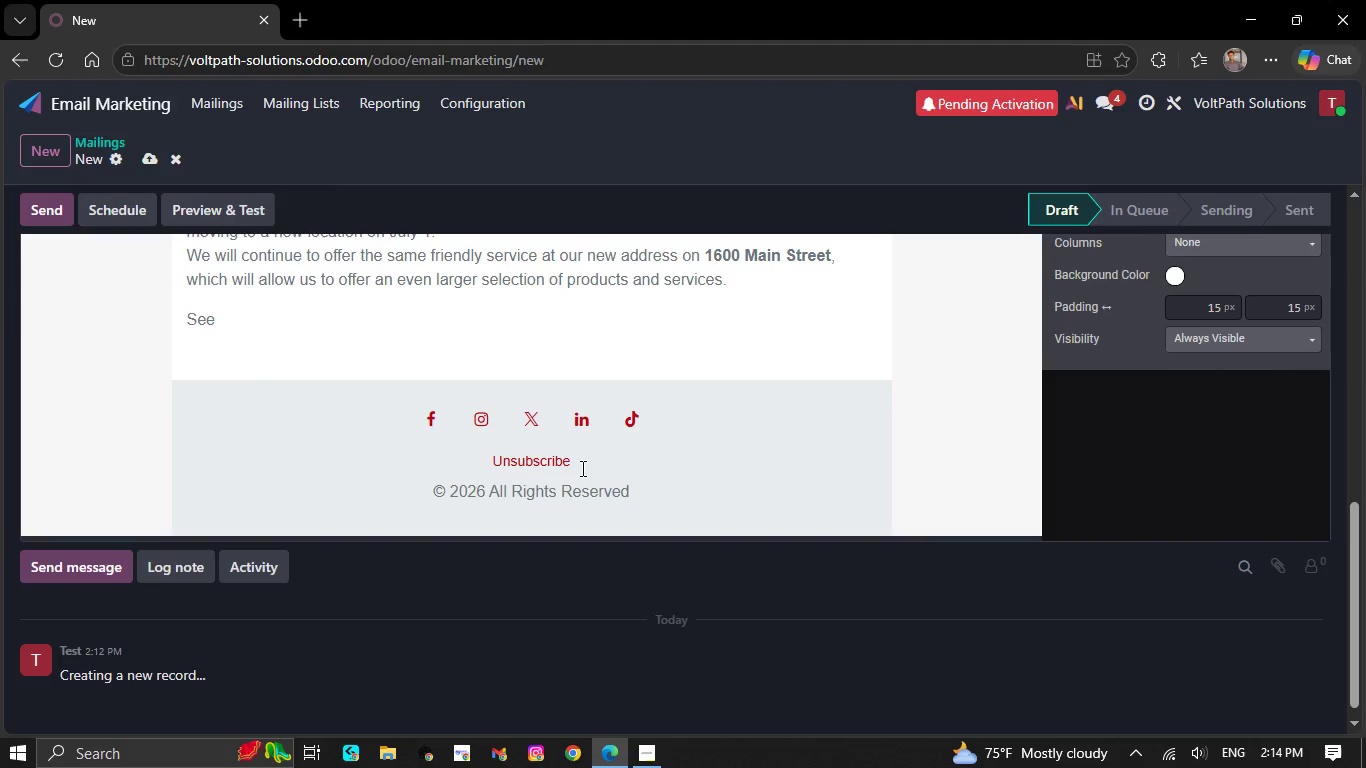 
key(Backspace)
 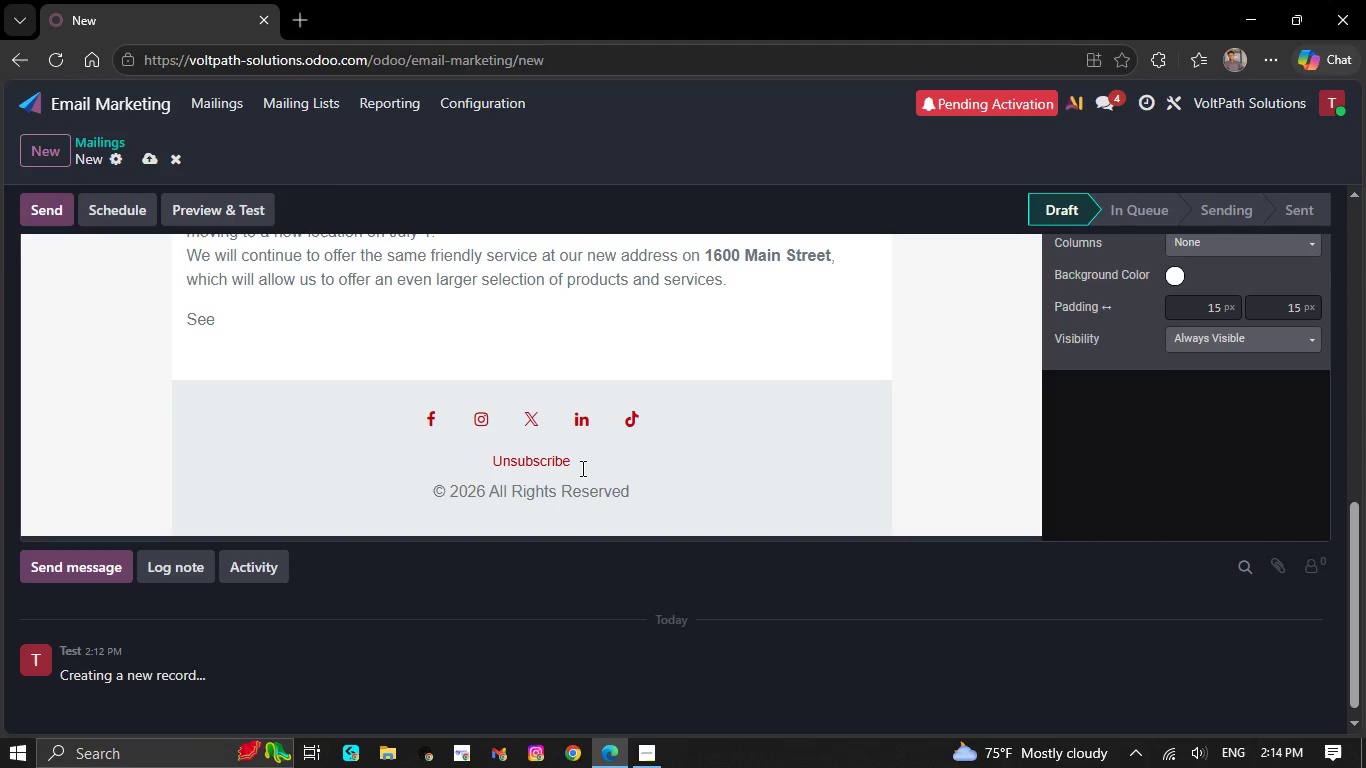 
key(Backspace)
 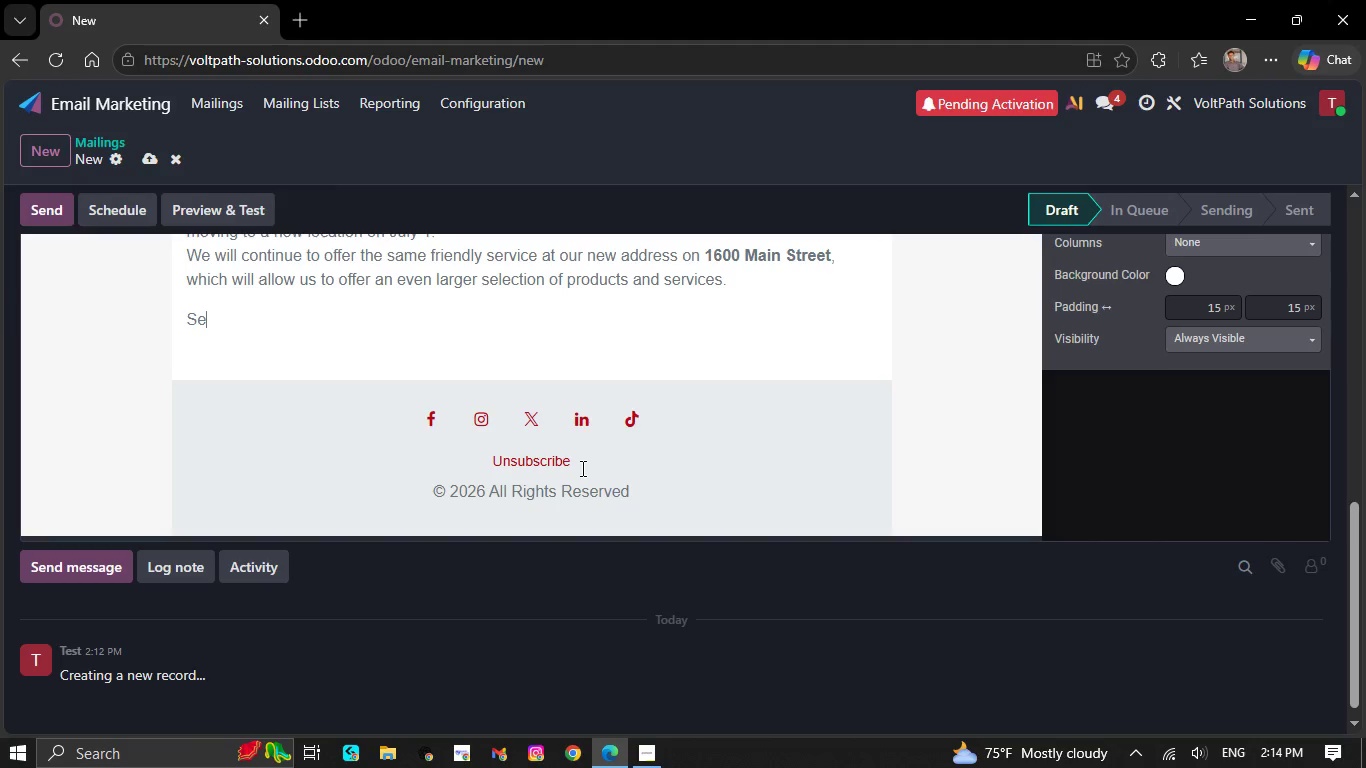 
key(Backspace)
 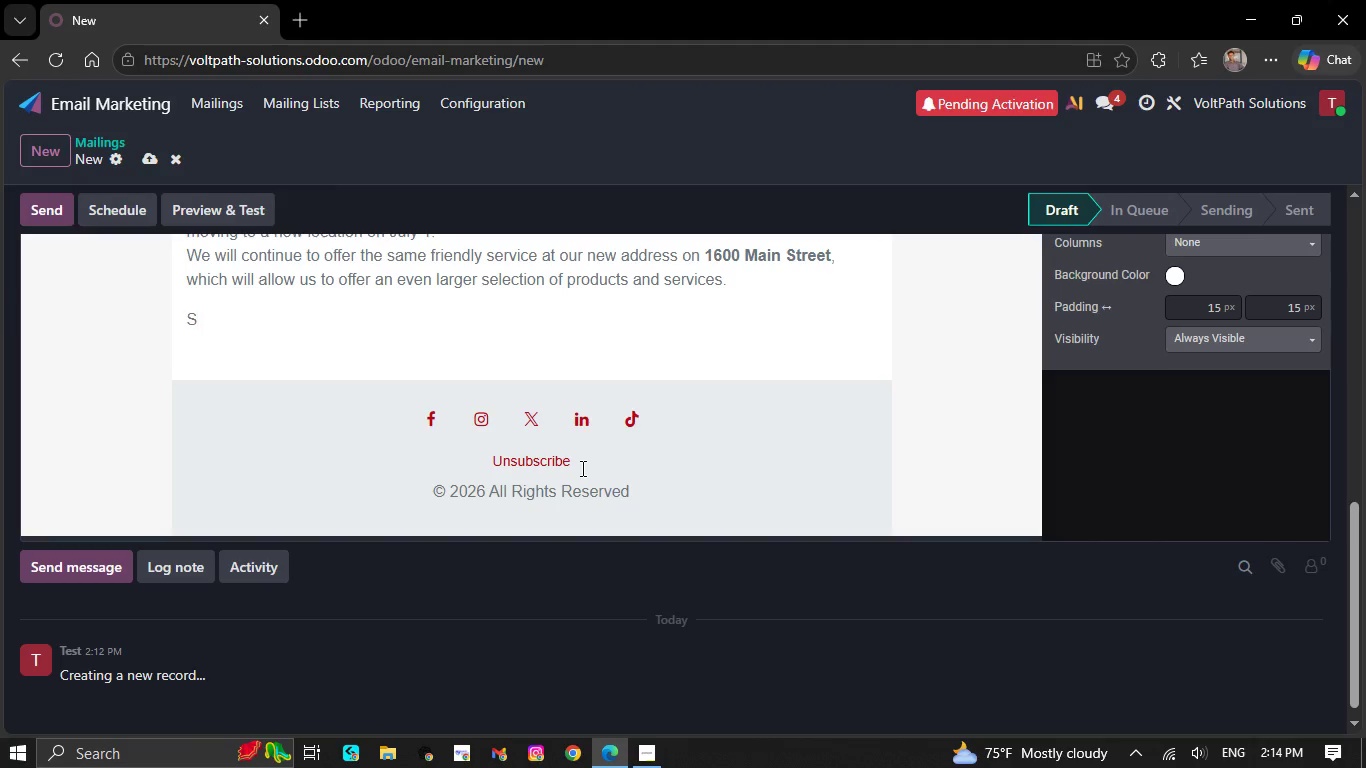 
key(Backspace)
 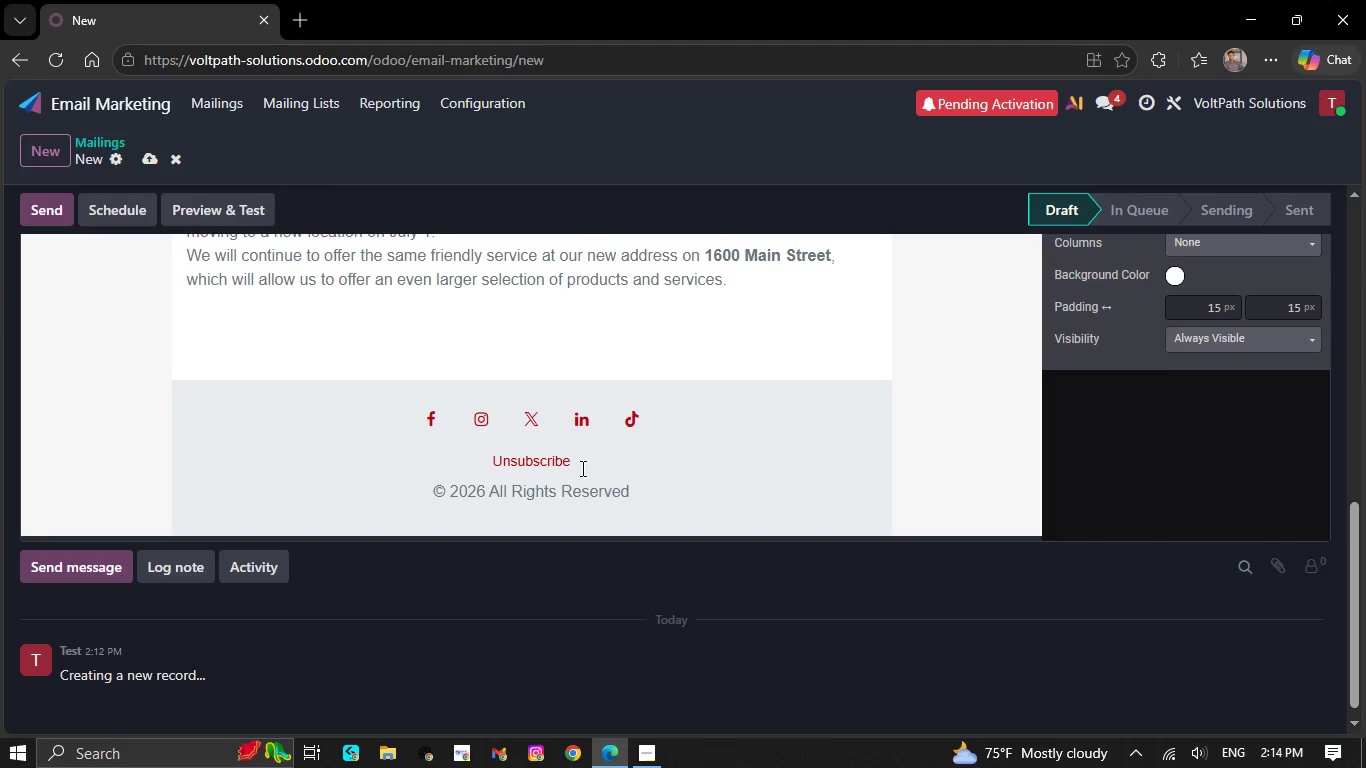 
wait(5.09)
 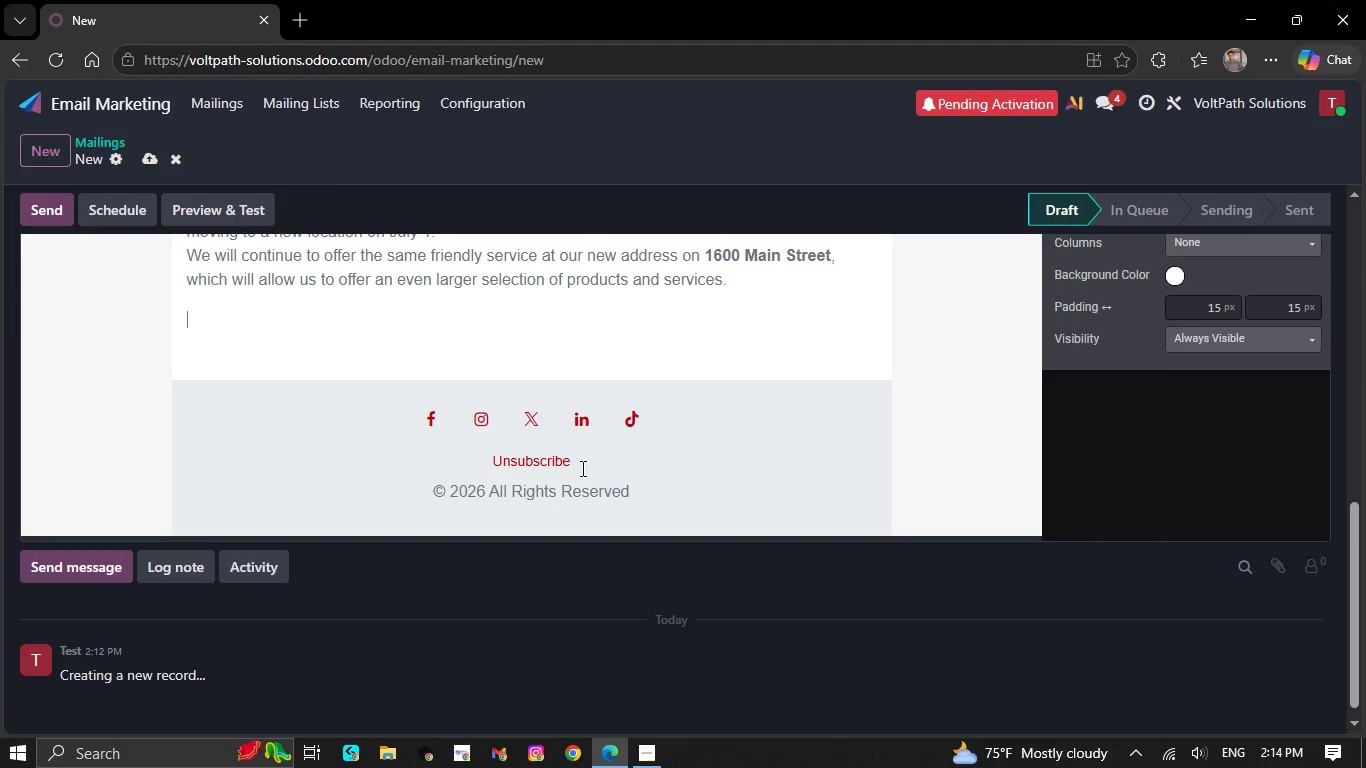 
key(Backspace)
 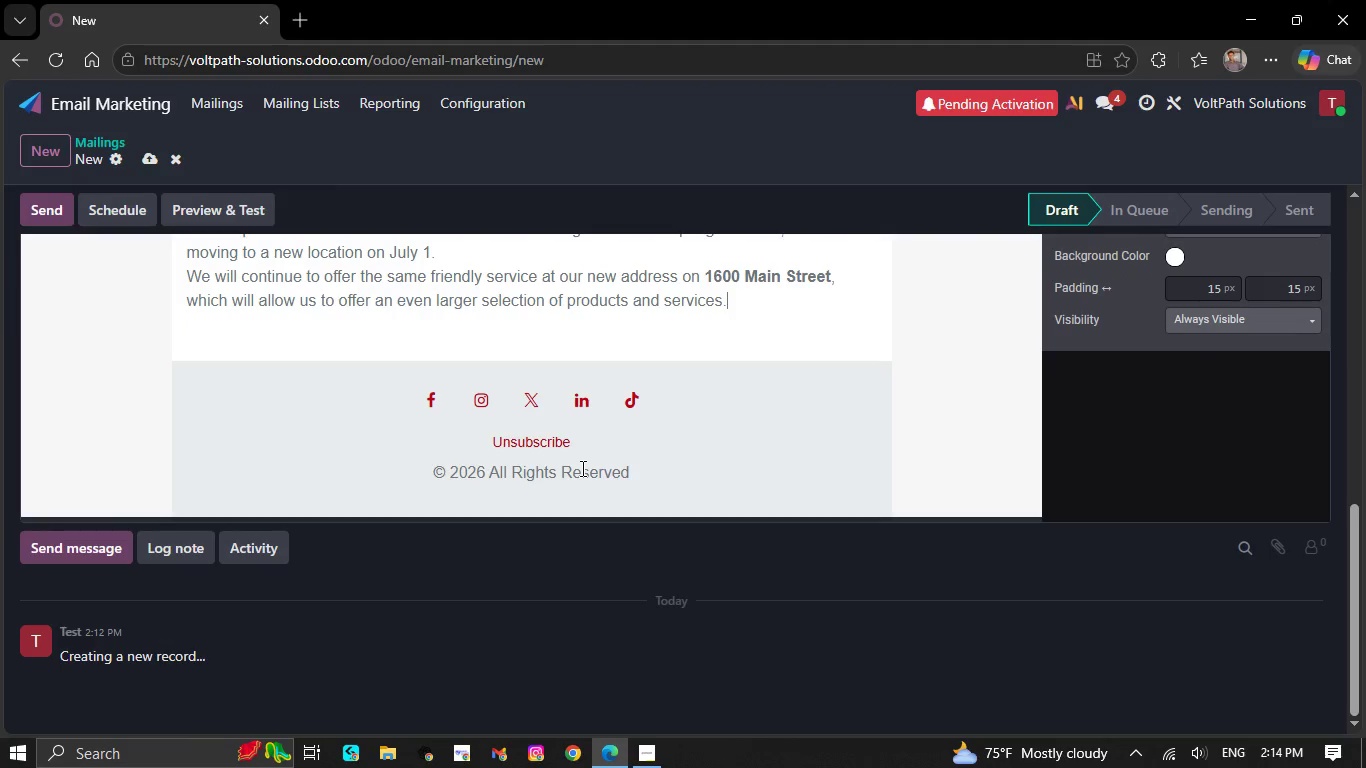 
key(Backspace)
 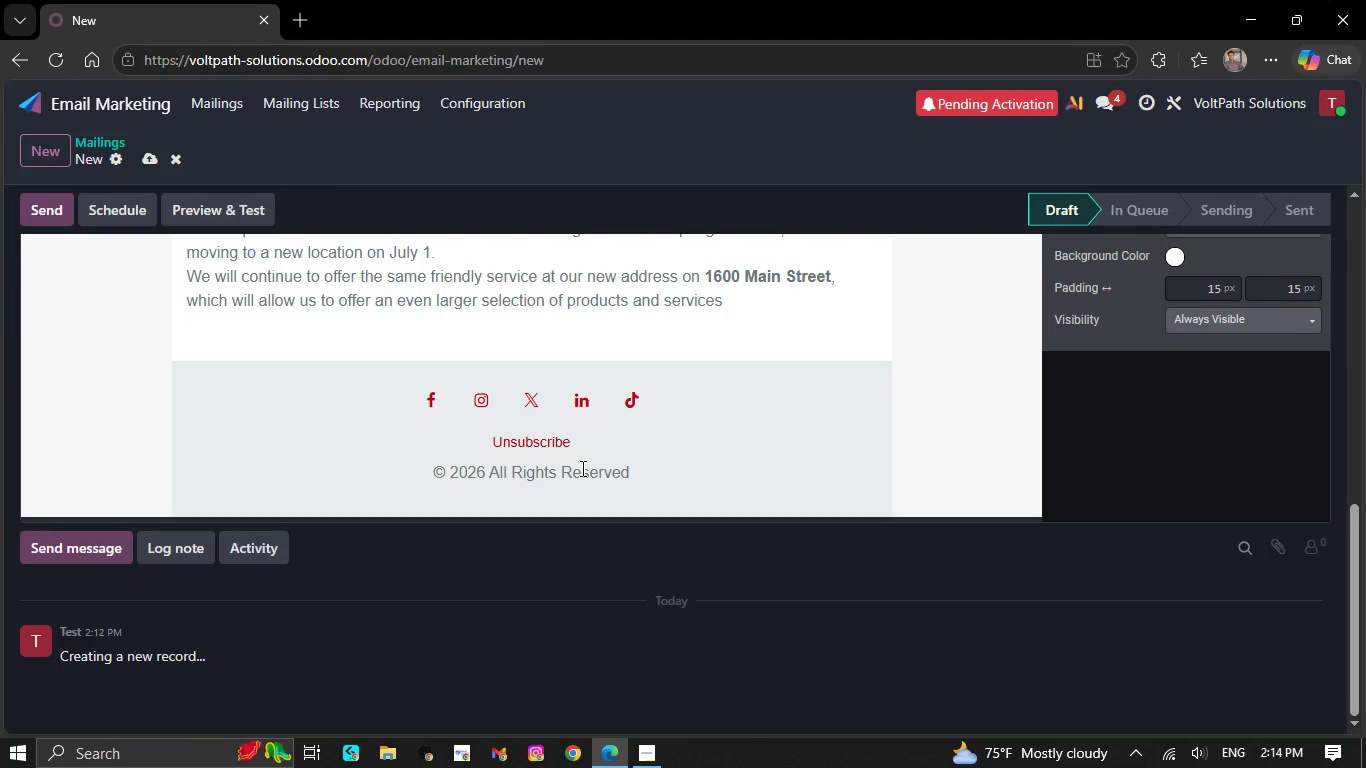 
key(Backspace)
 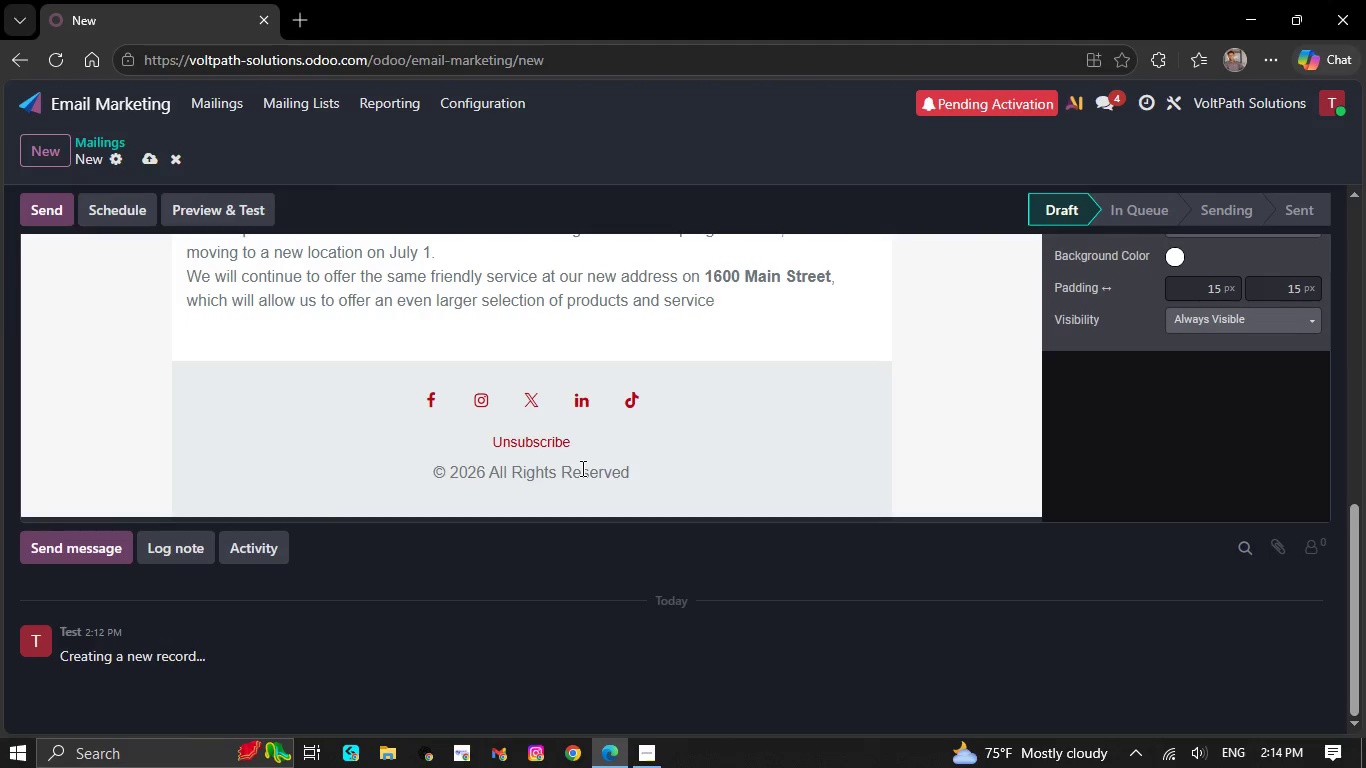 
key(Backspace)
 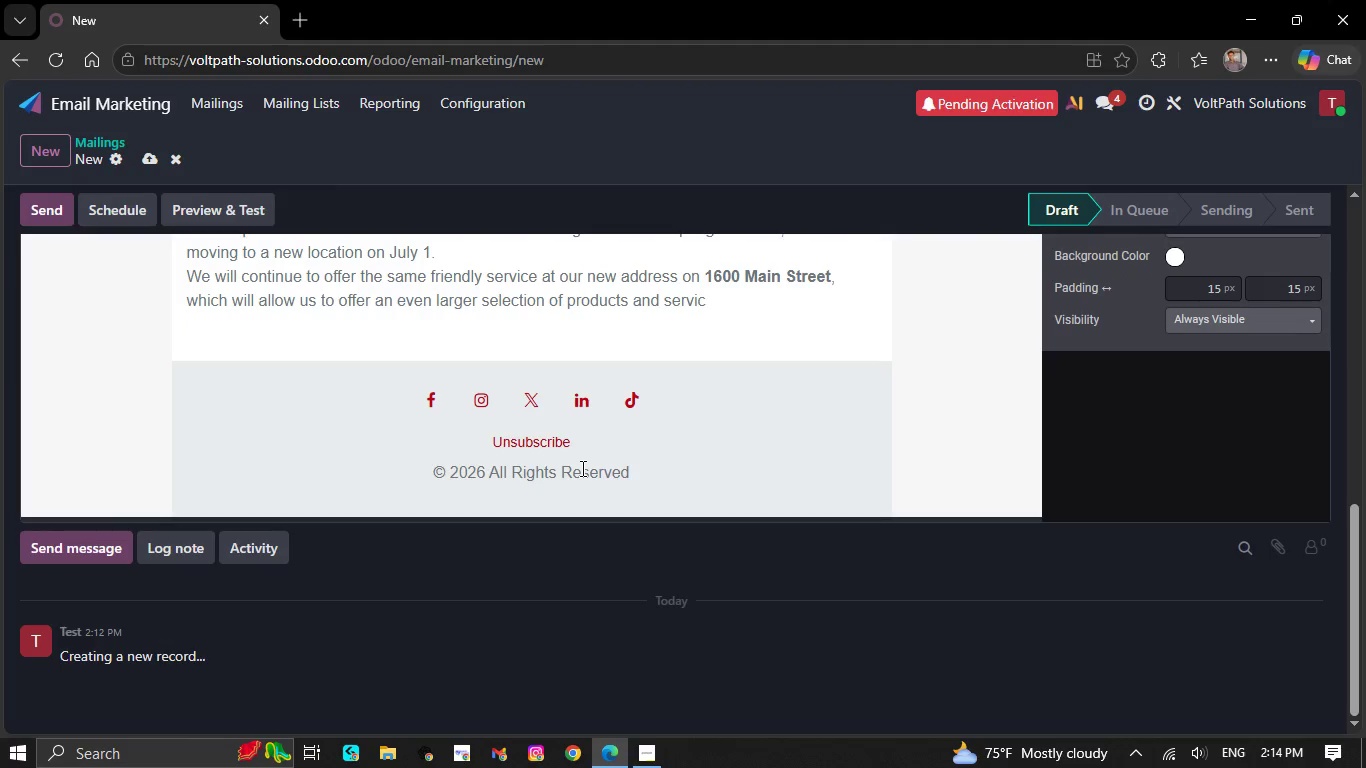 
key(Backspace)
 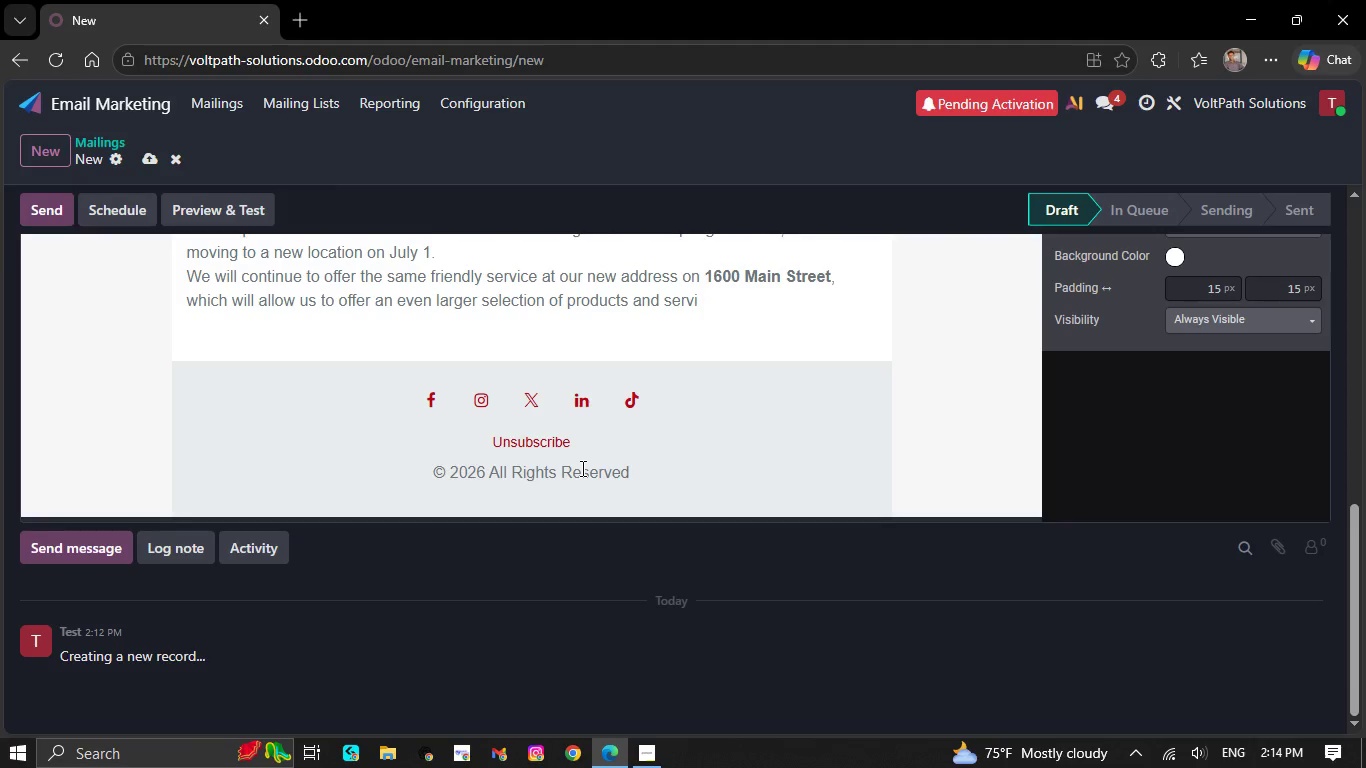 
key(Backspace)
 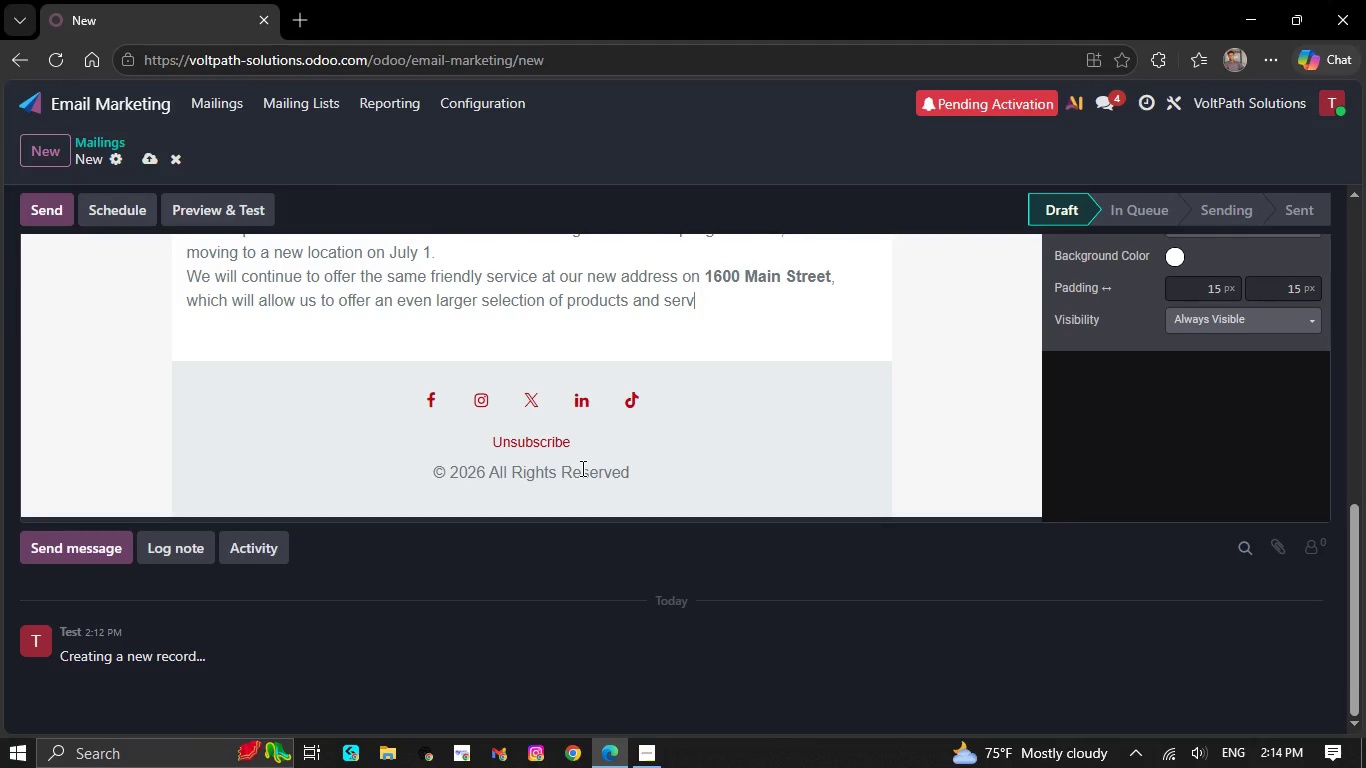 
key(Backspace)
 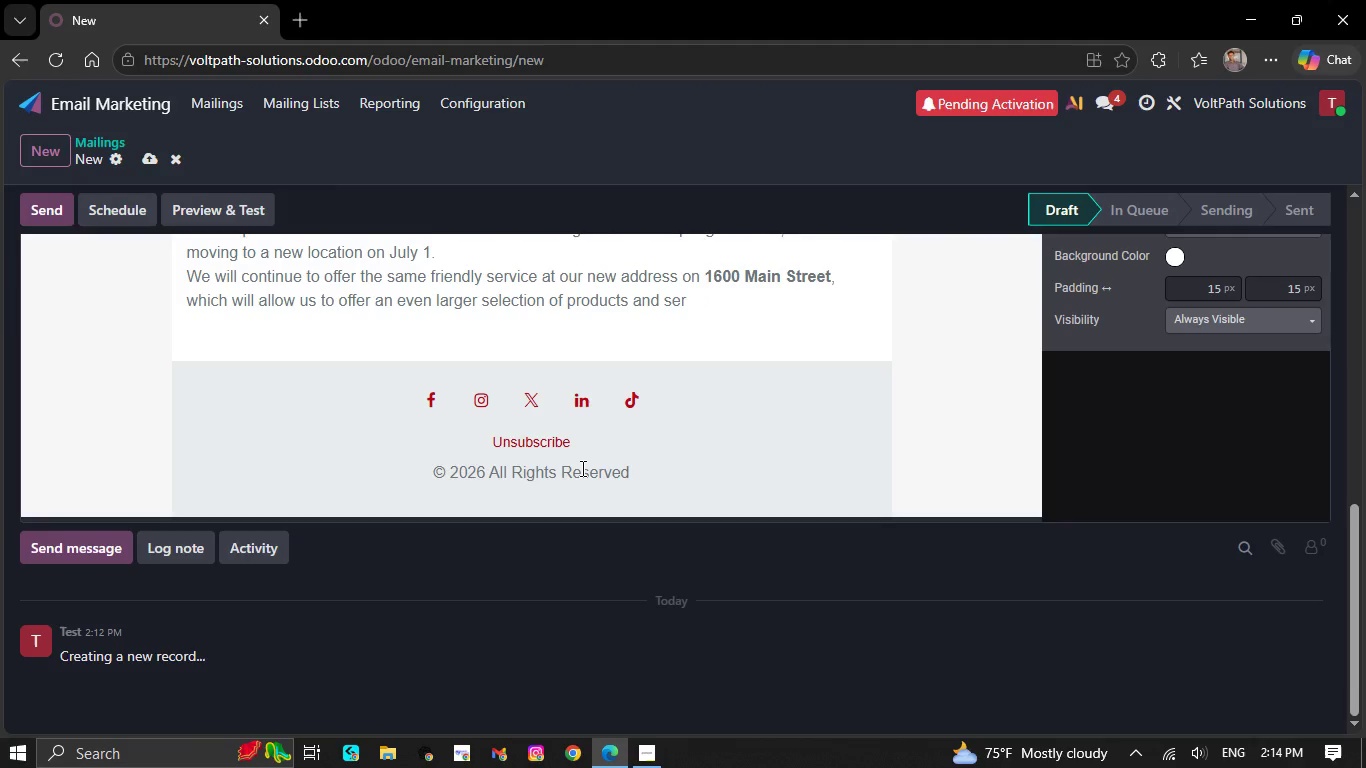 
key(Backspace)
 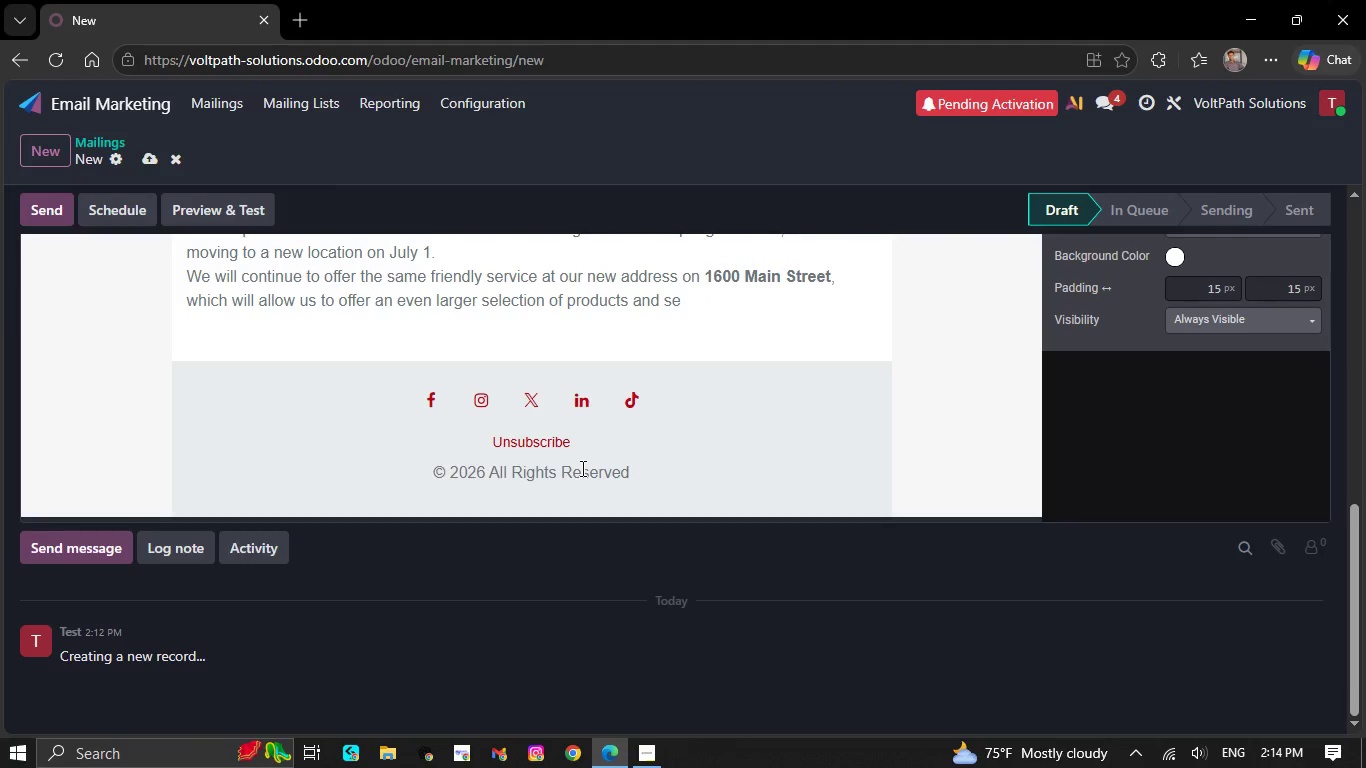 
key(Backspace)
 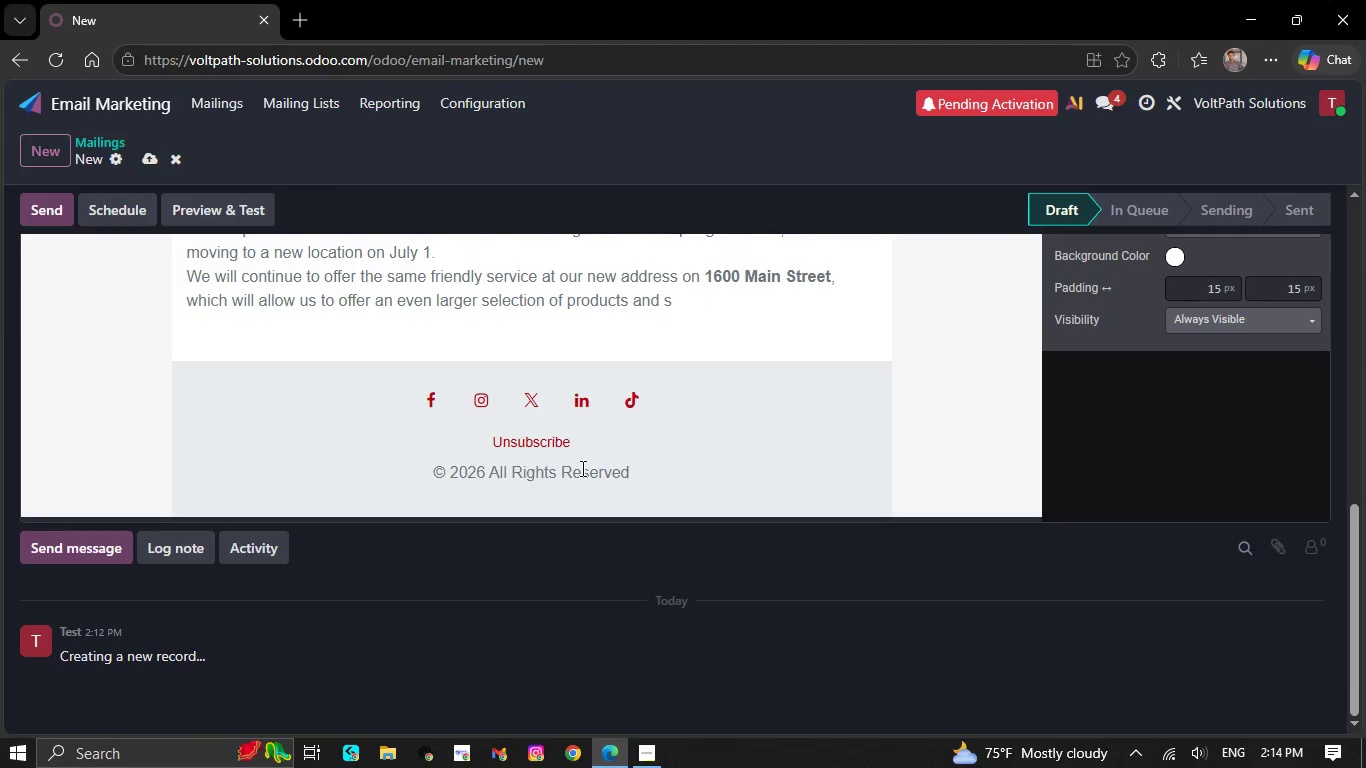 
key(Backspace)
 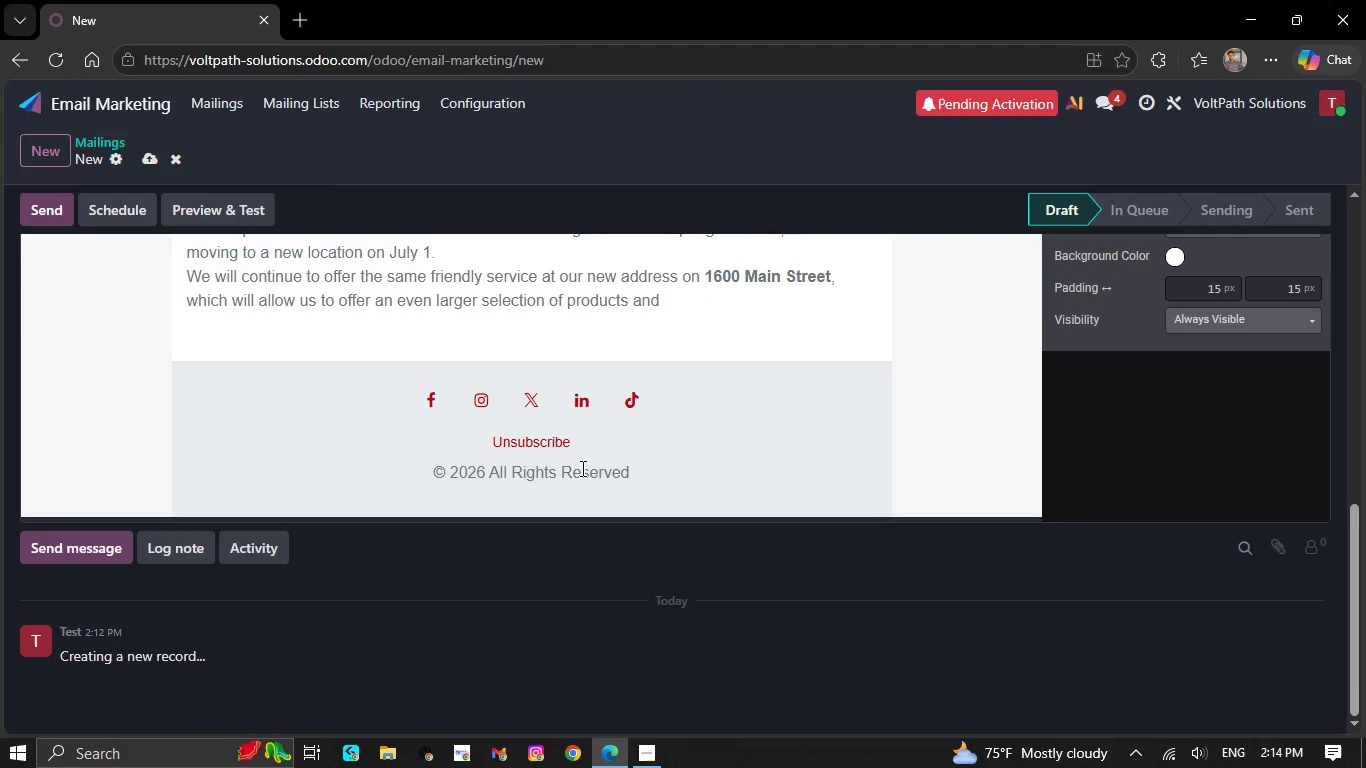 
key(Backspace)
 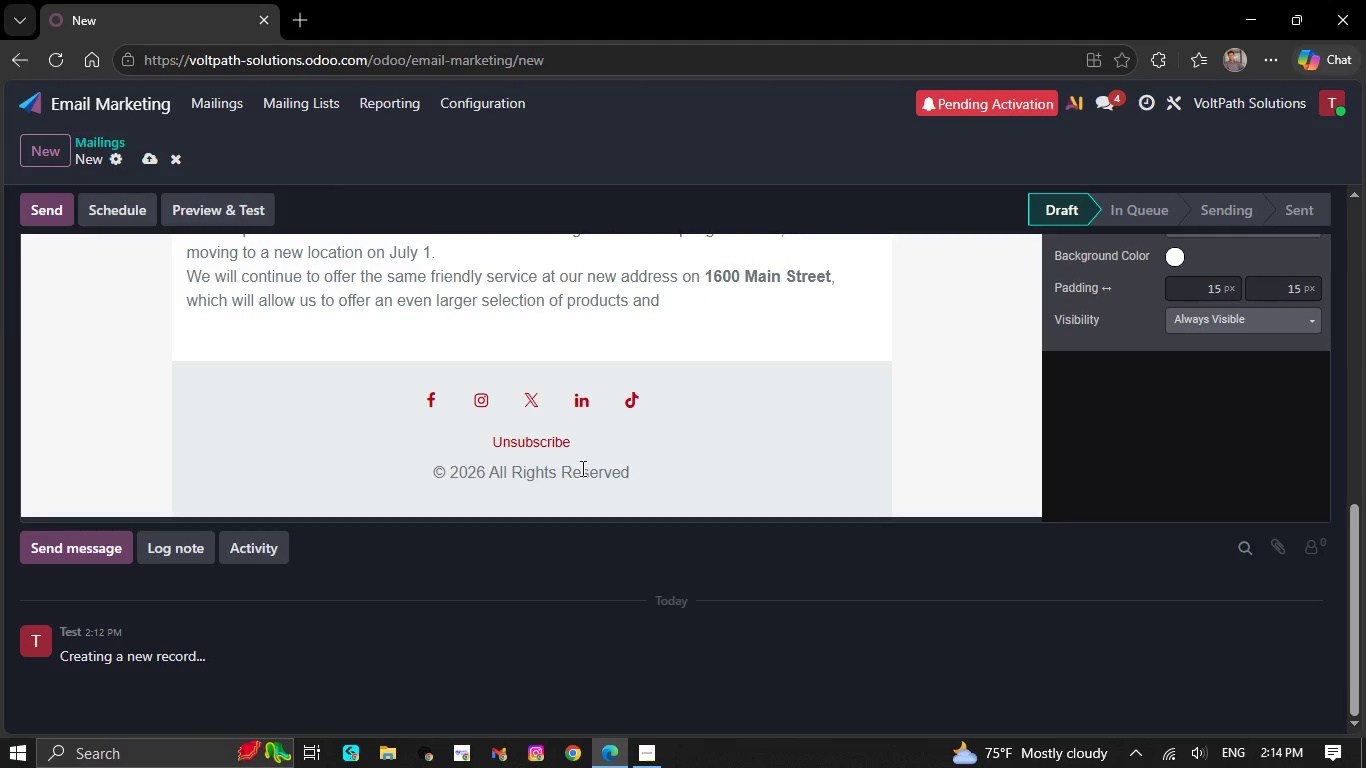 
key(Backspace)
 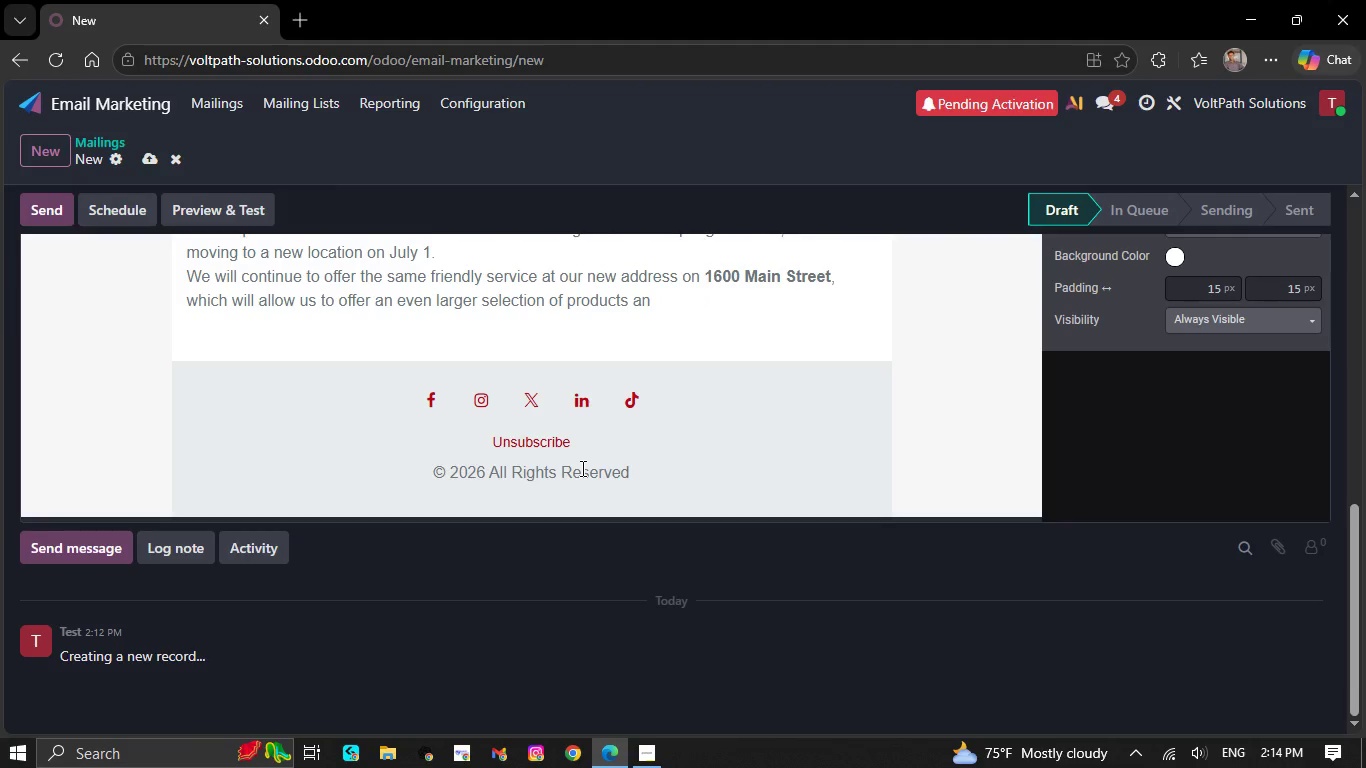 
key(Backspace)
 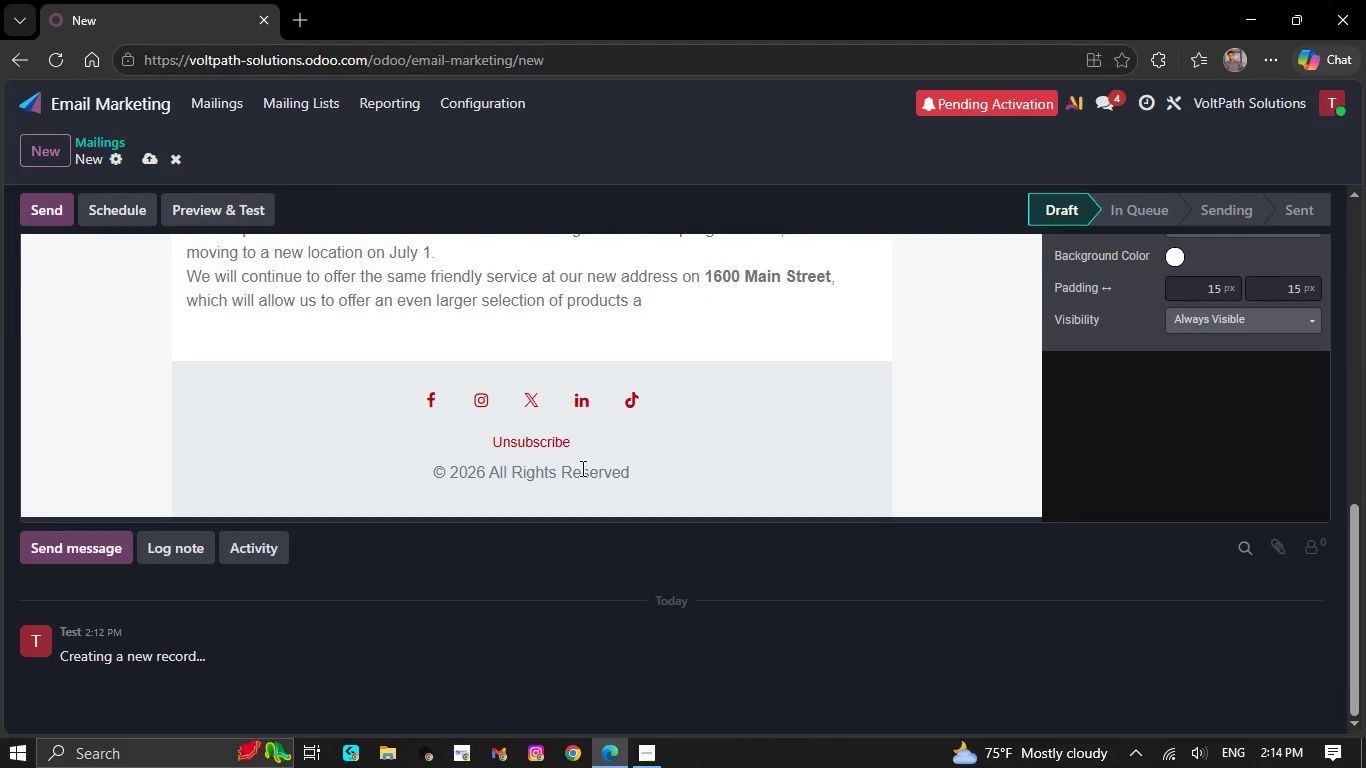 
key(Backspace)
 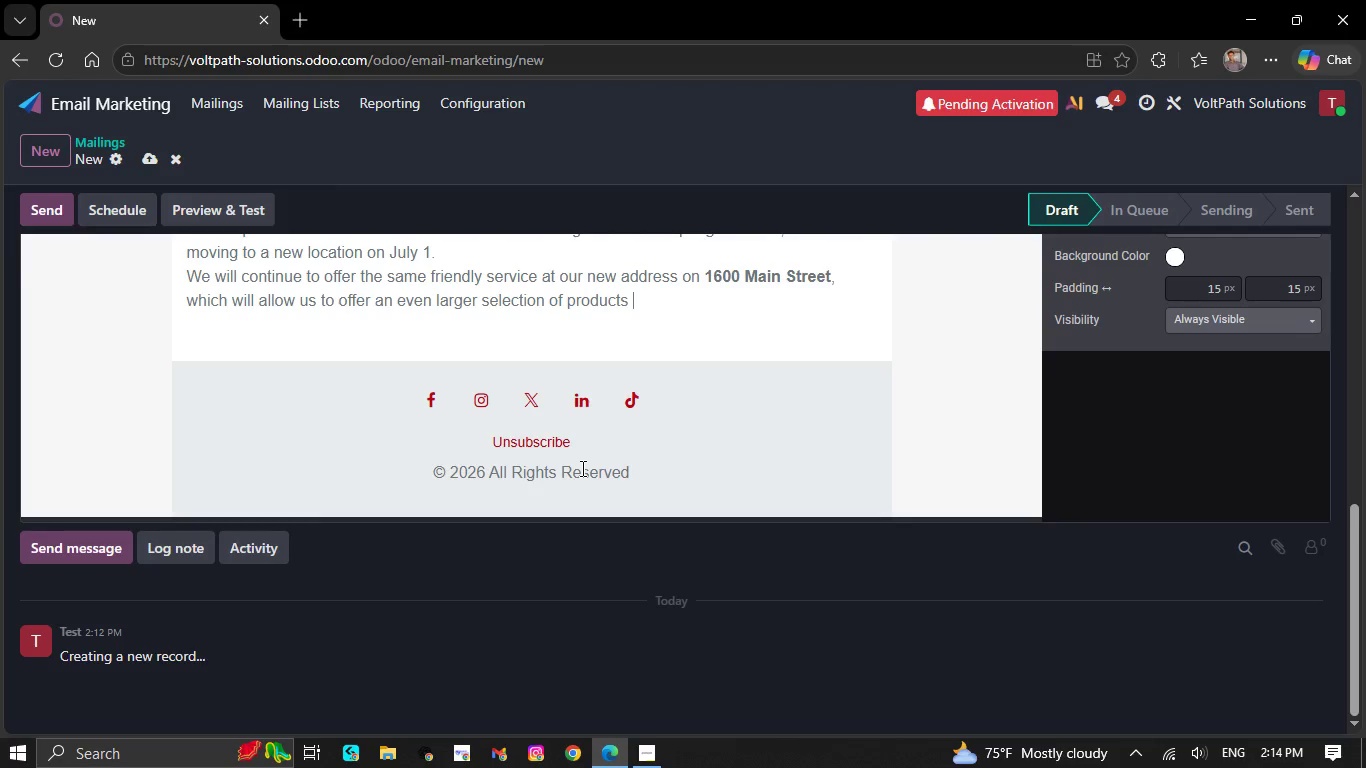 
key(Backspace)
 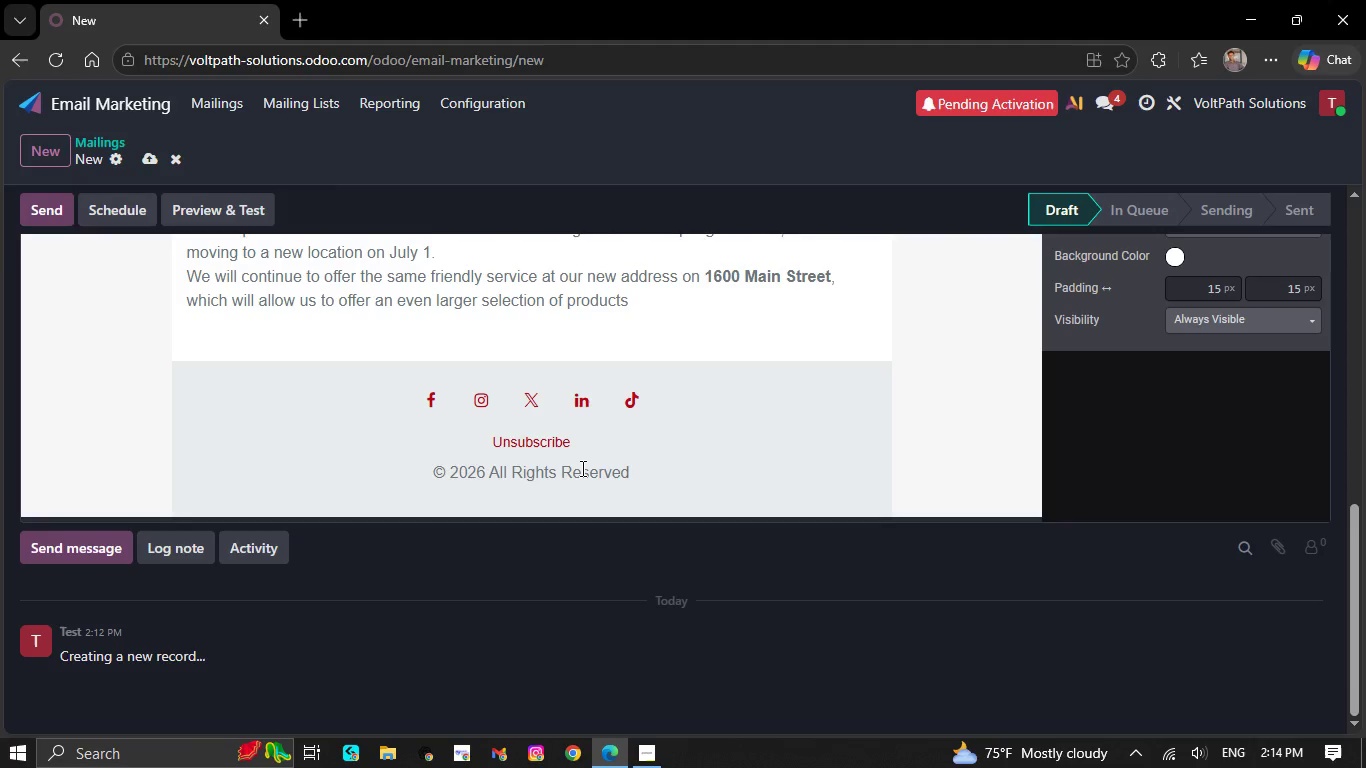 
key(Backspace)
 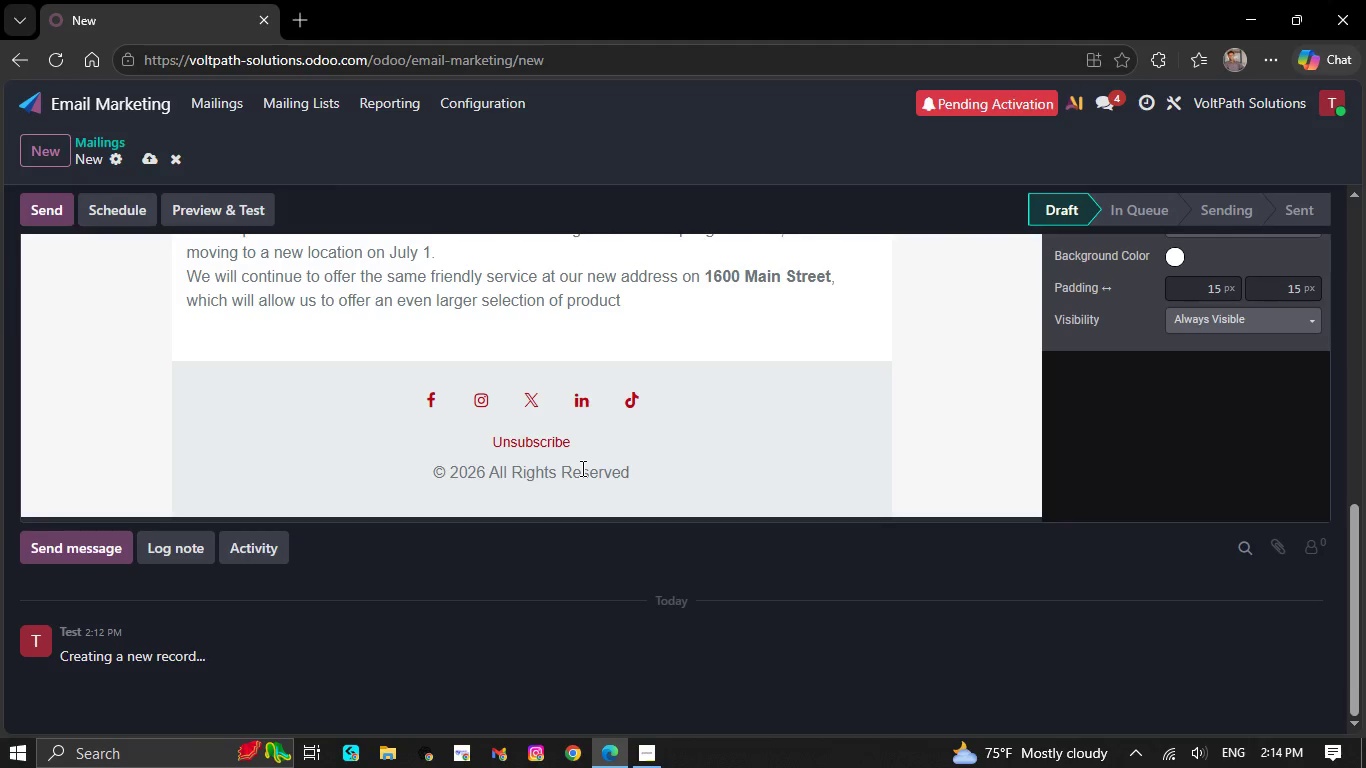 
key(Backspace)
 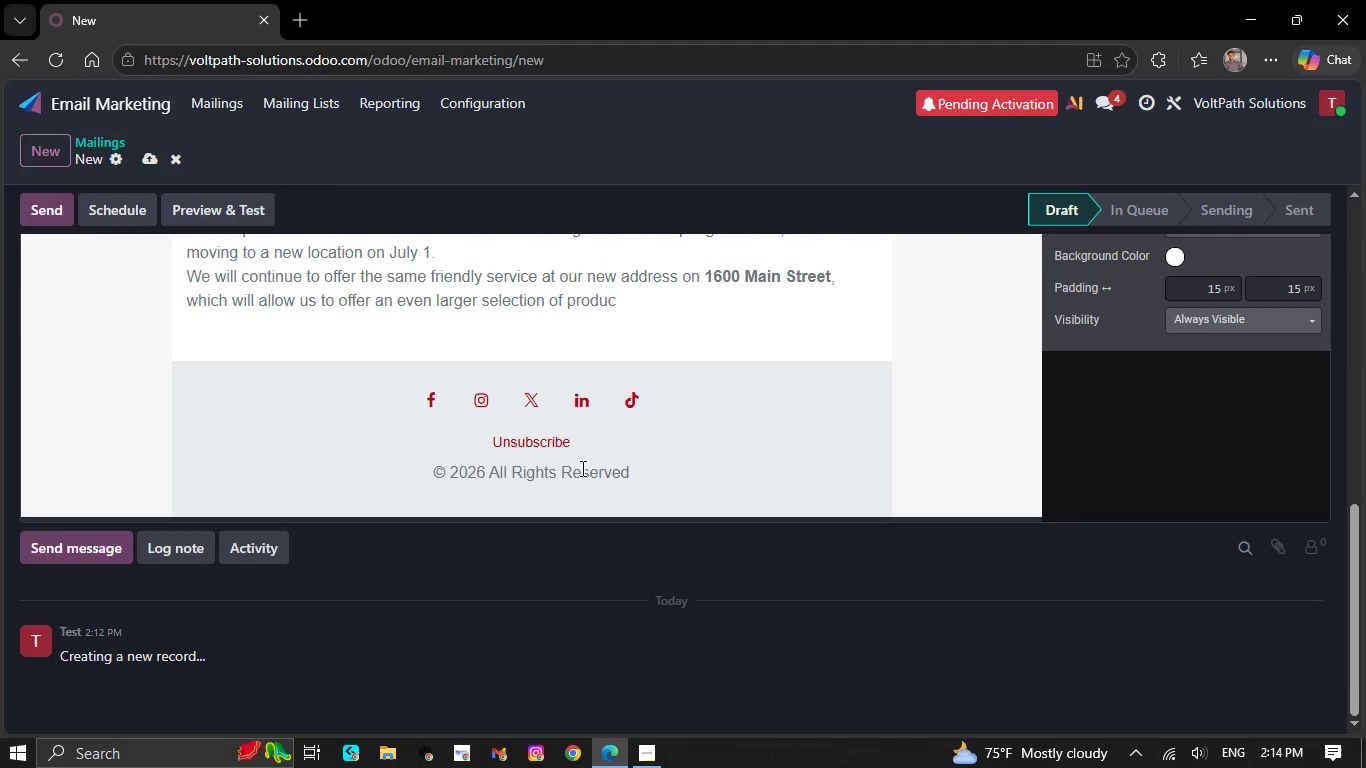 
key(Backspace)
 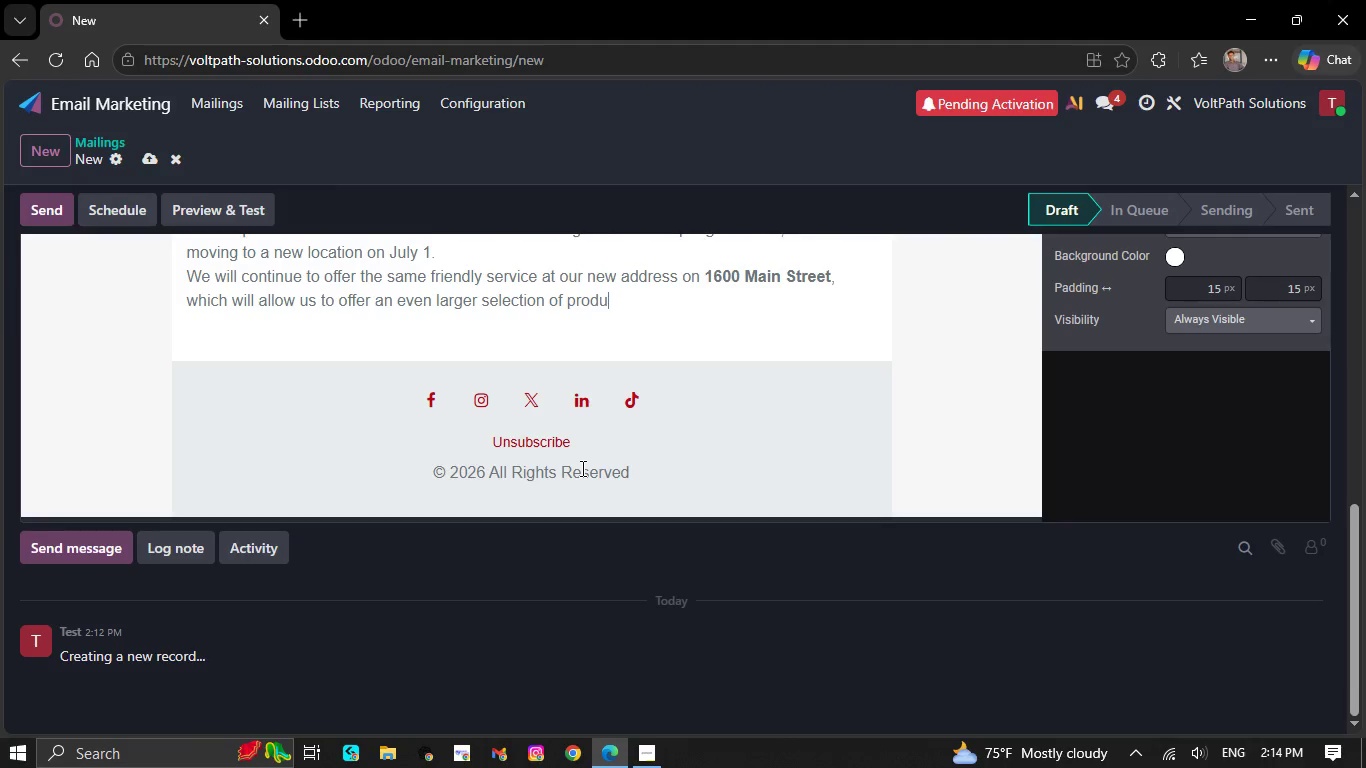 
key(Backspace)
 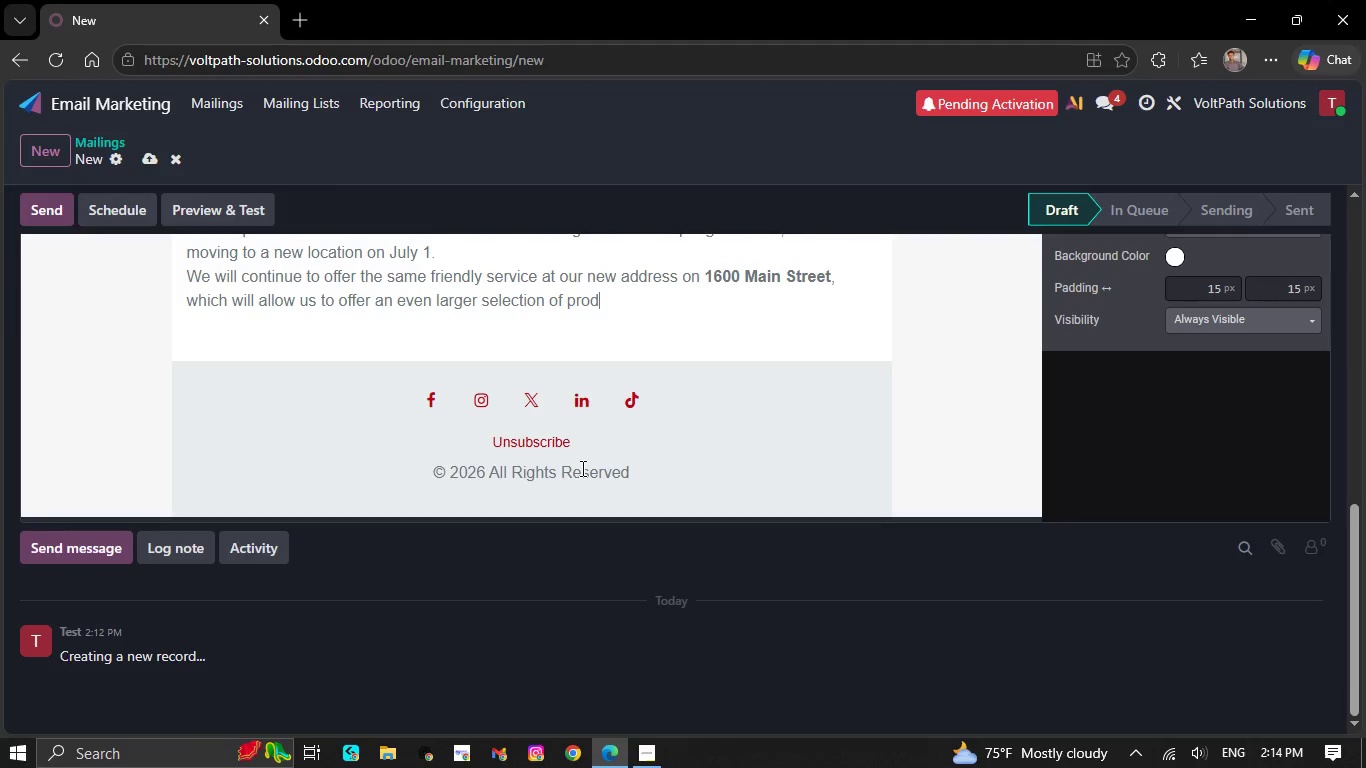 
key(Backspace)
 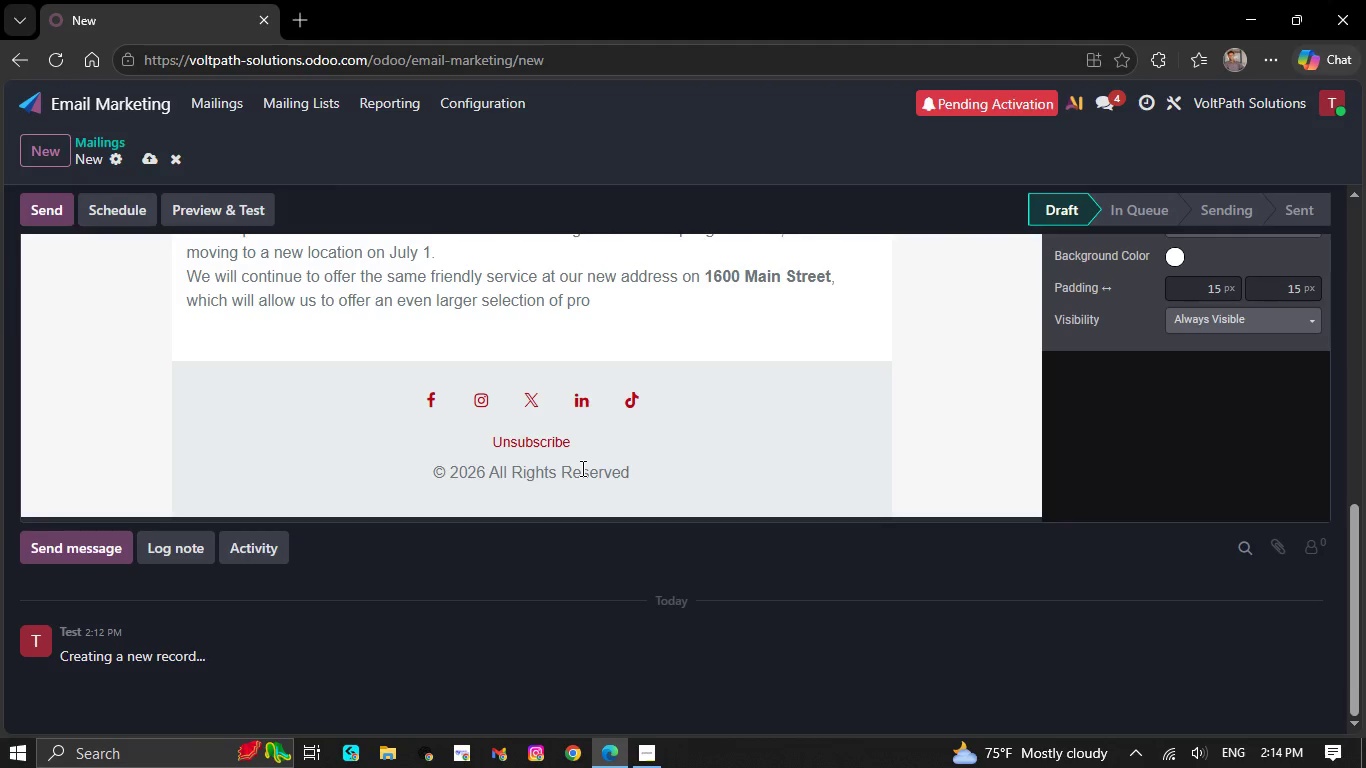 
key(Backspace)
 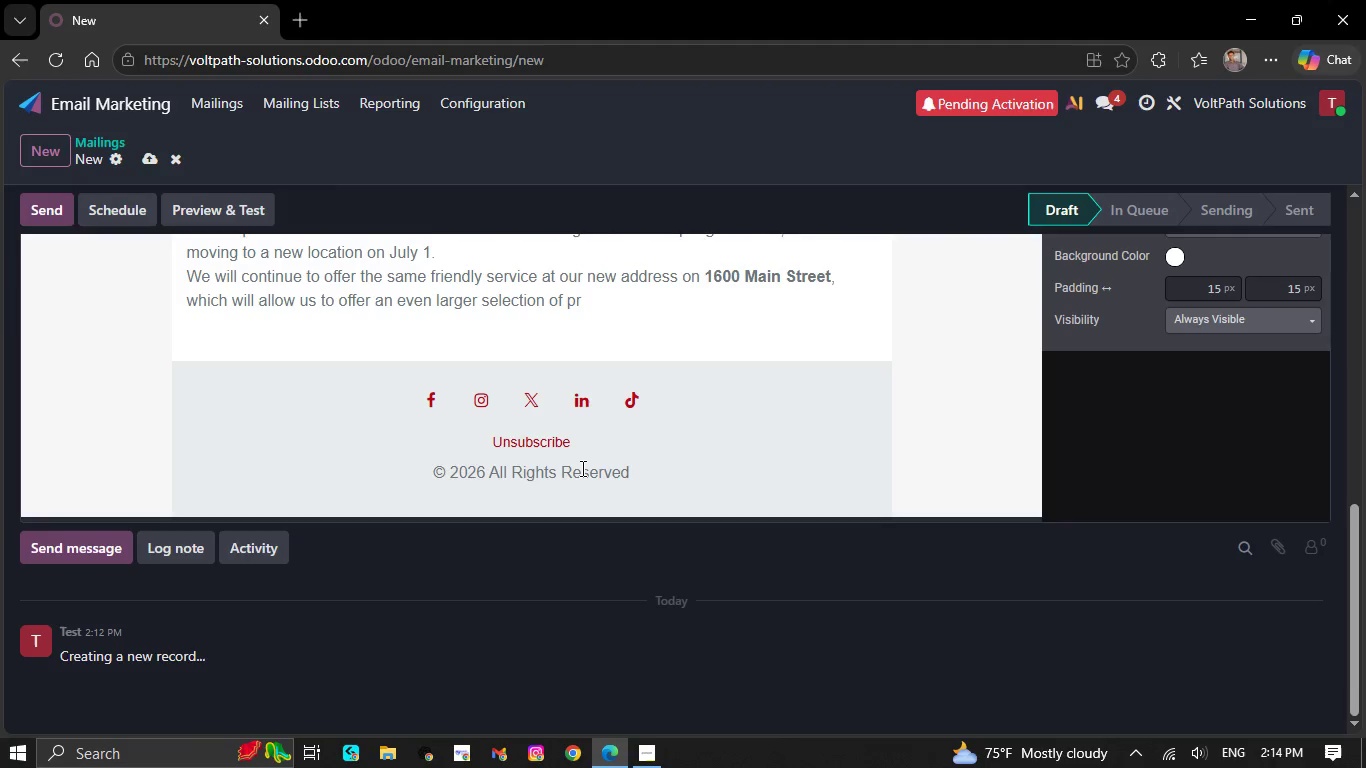 
key(Backspace)
 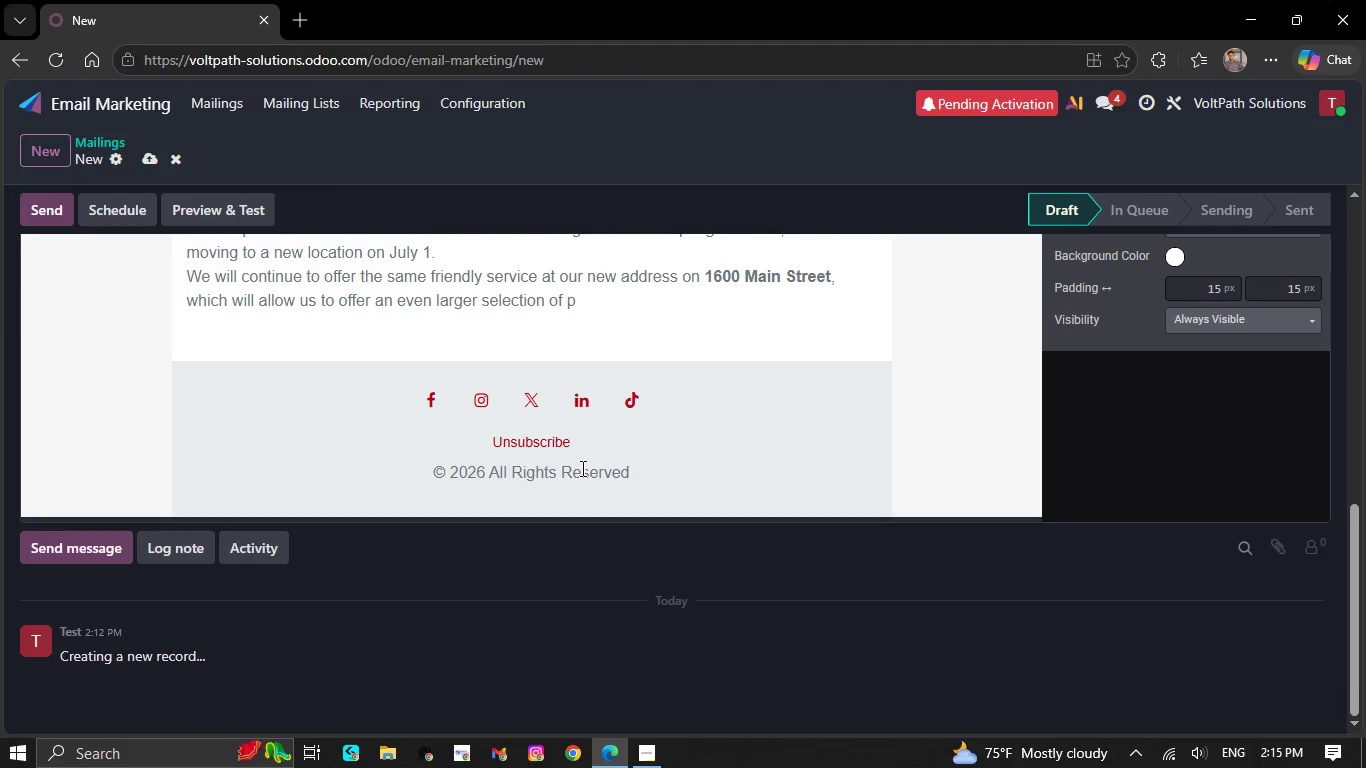 
key(Backspace)
 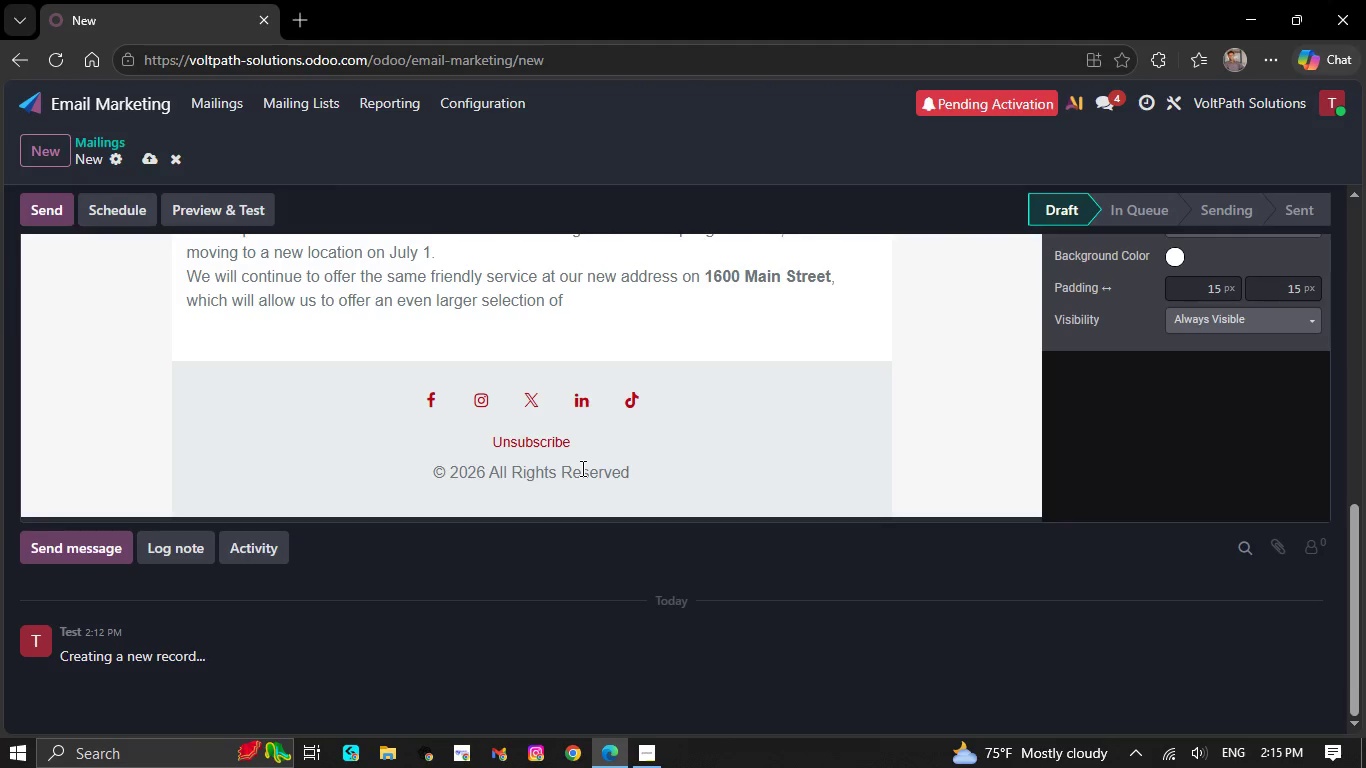 
key(Backspace)
 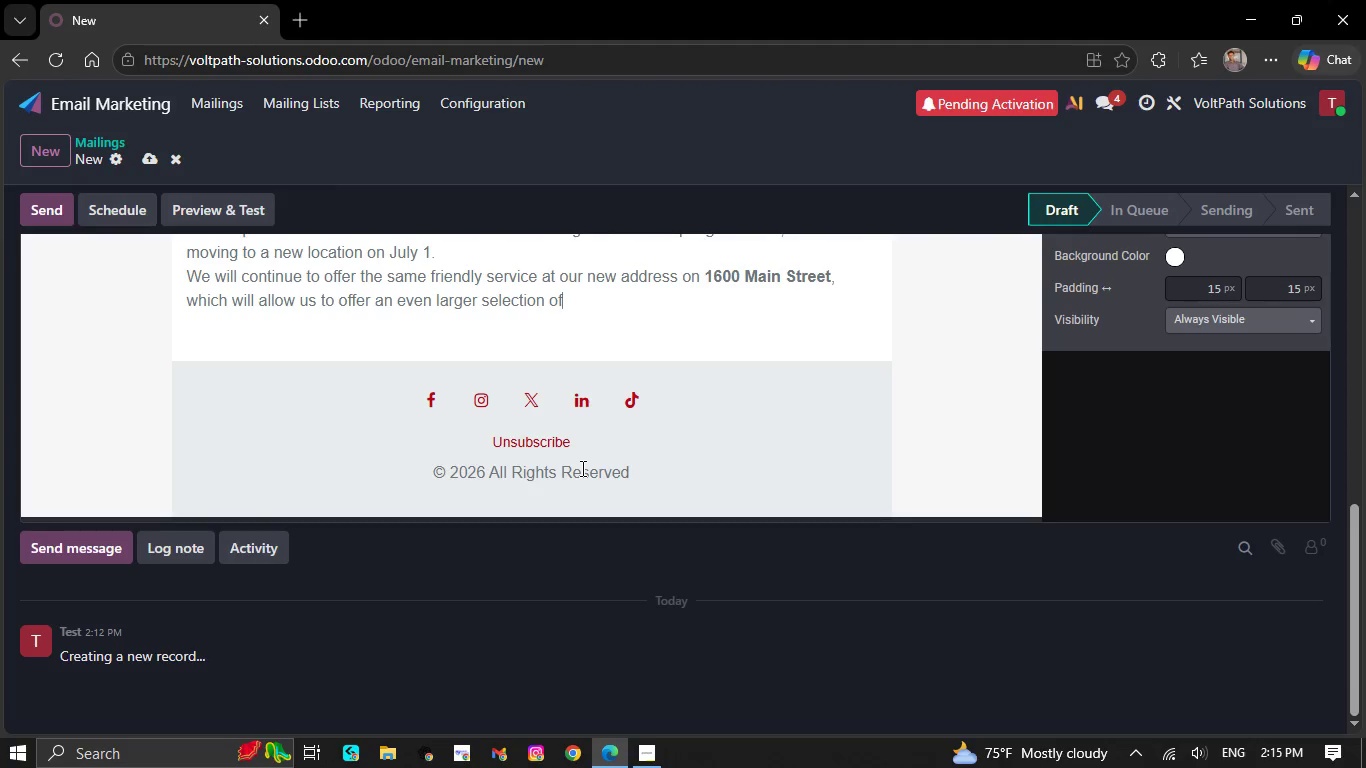 
key(Backspace)
 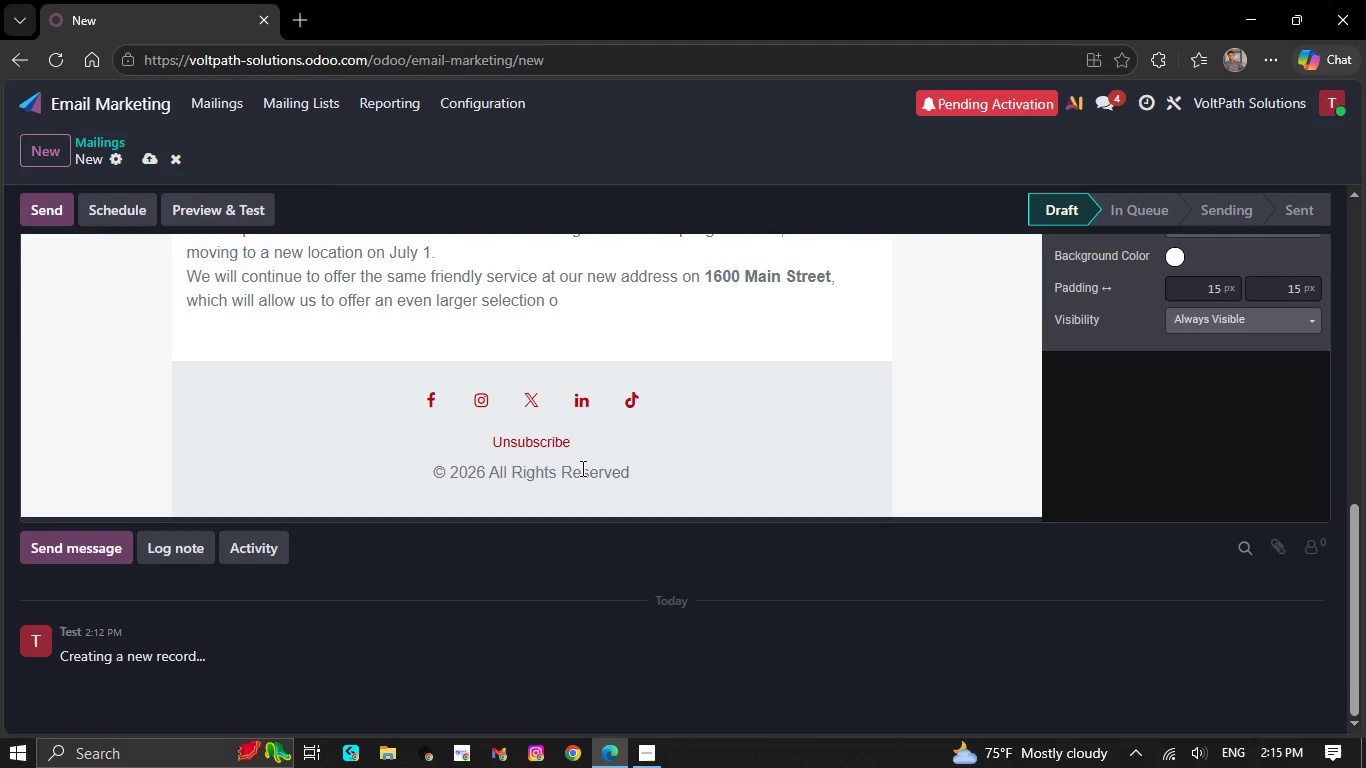 
key(Backspace)
 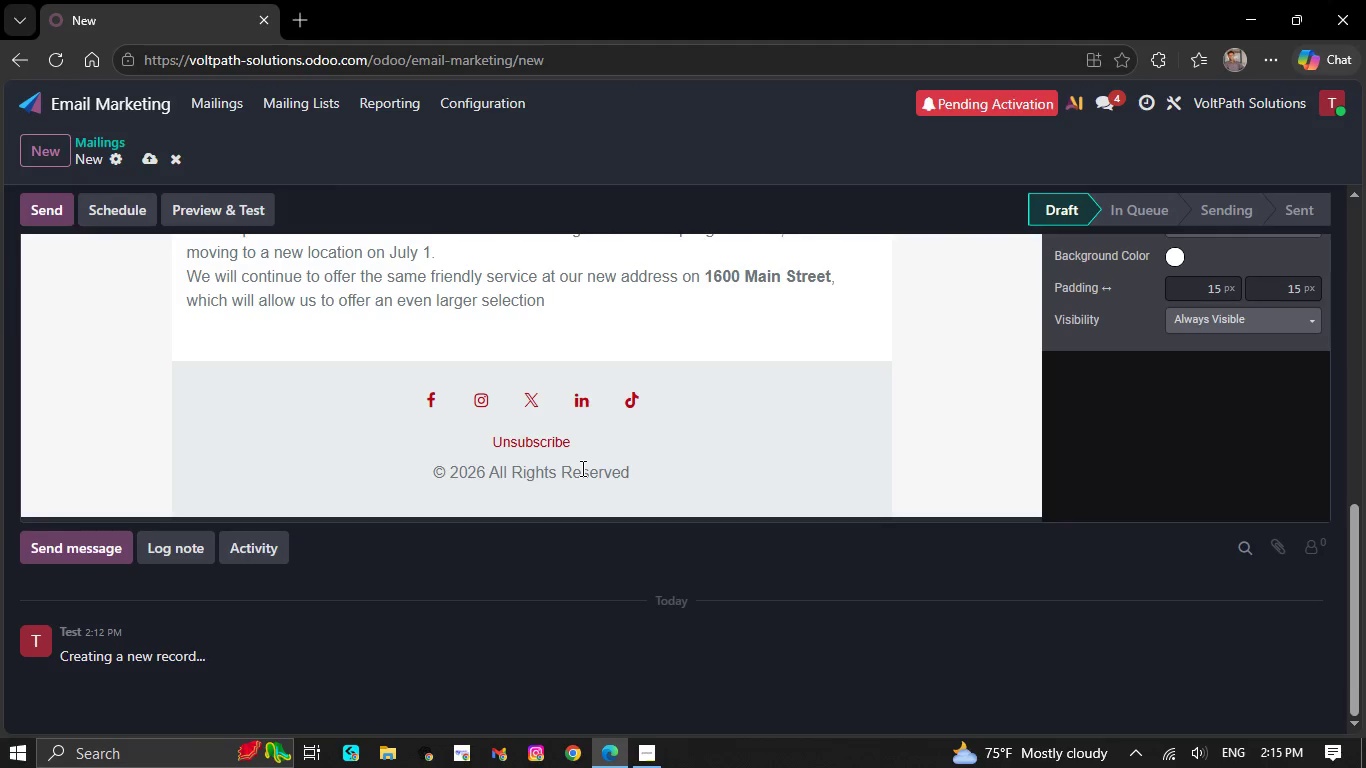 
key(Backspace)
 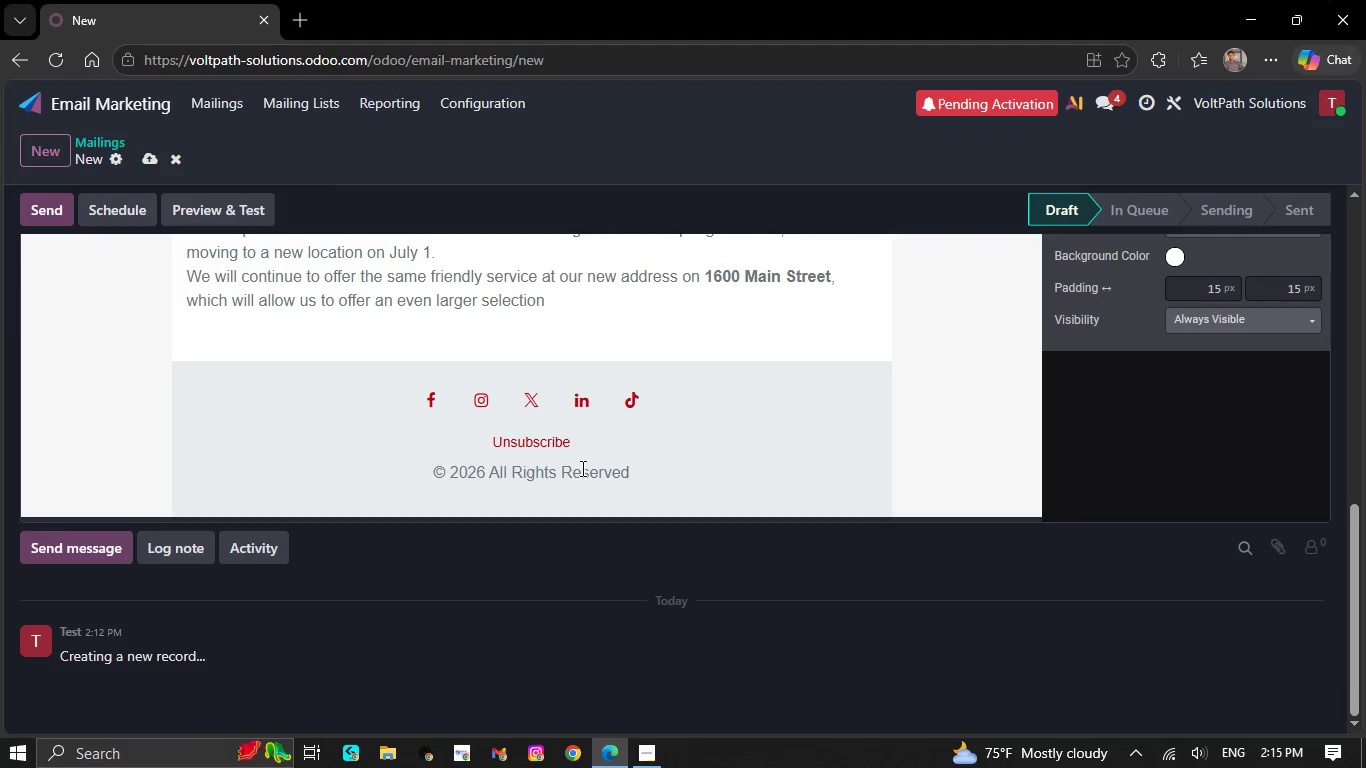 
key(Backspace)
 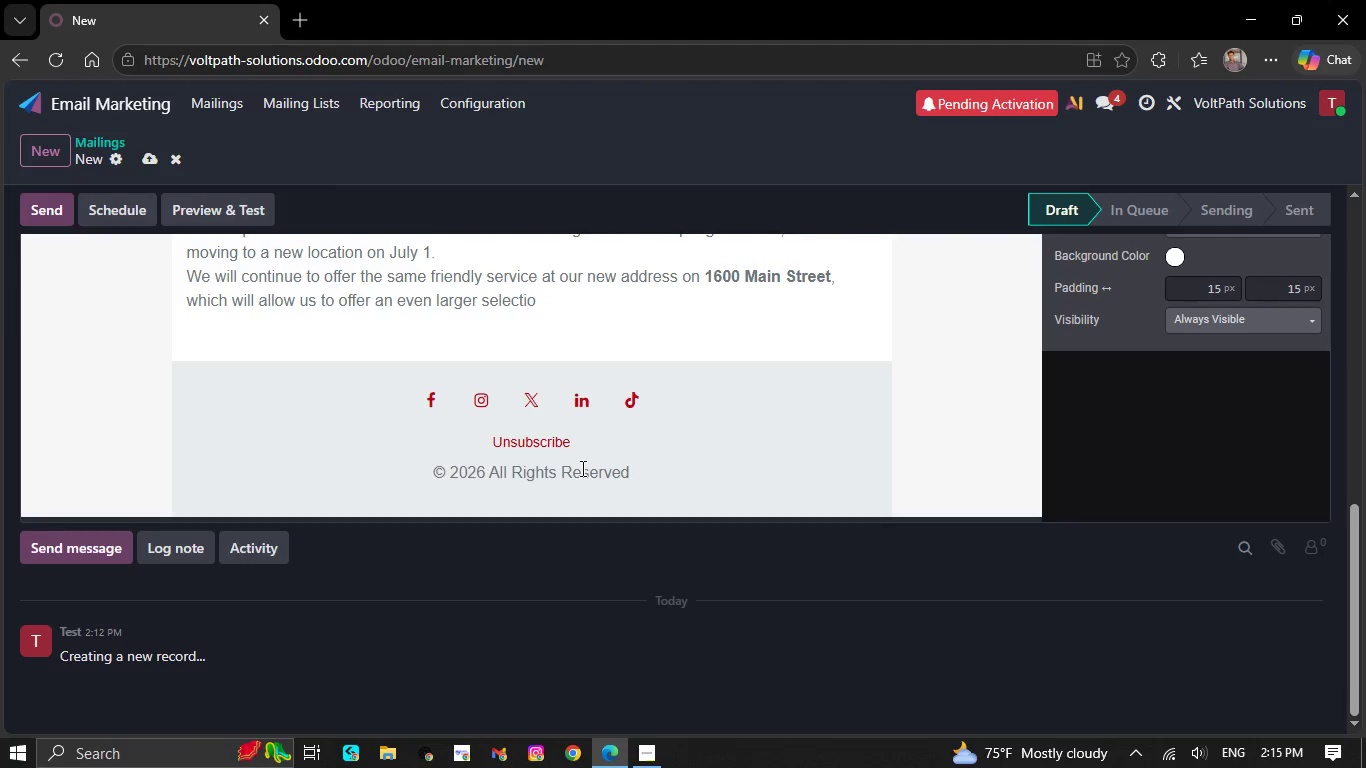 
key(Backspace)
 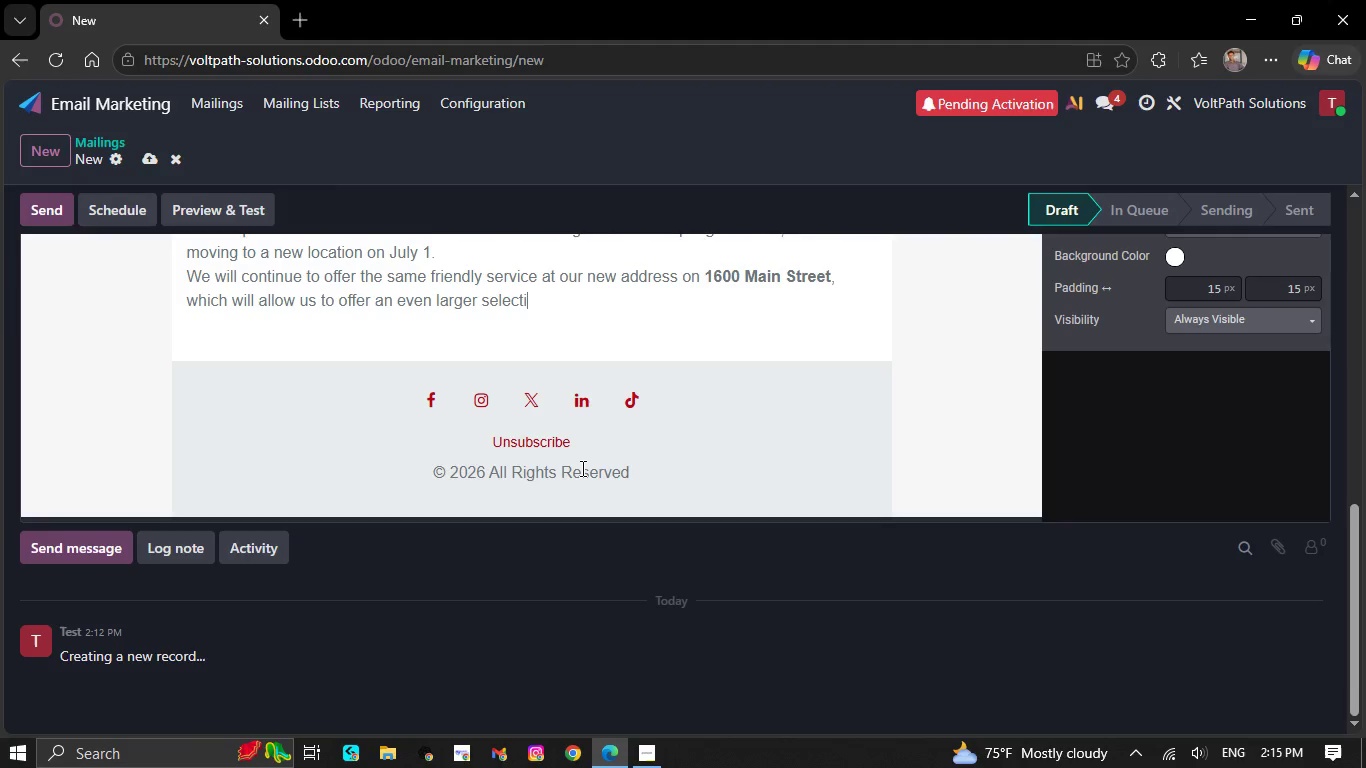 
key(Backspace)
 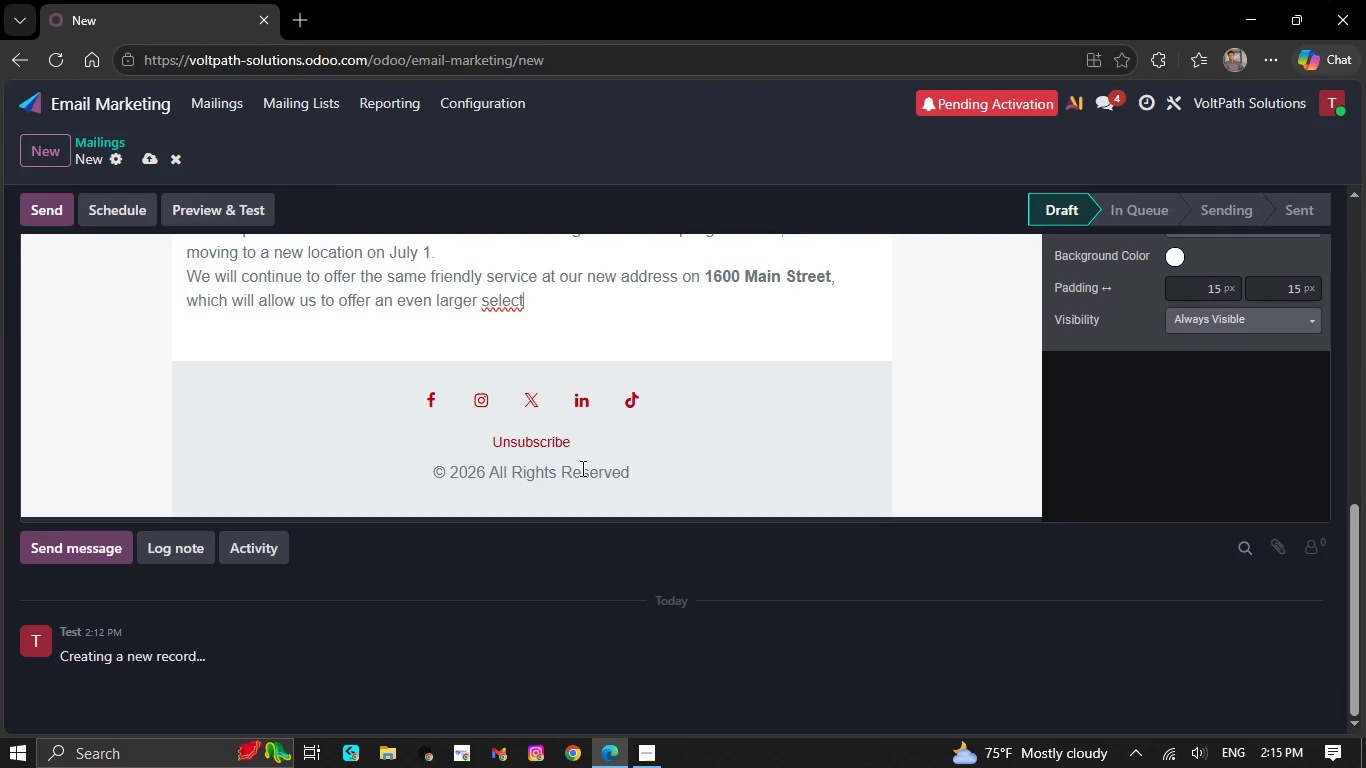 
key(Backspace)
 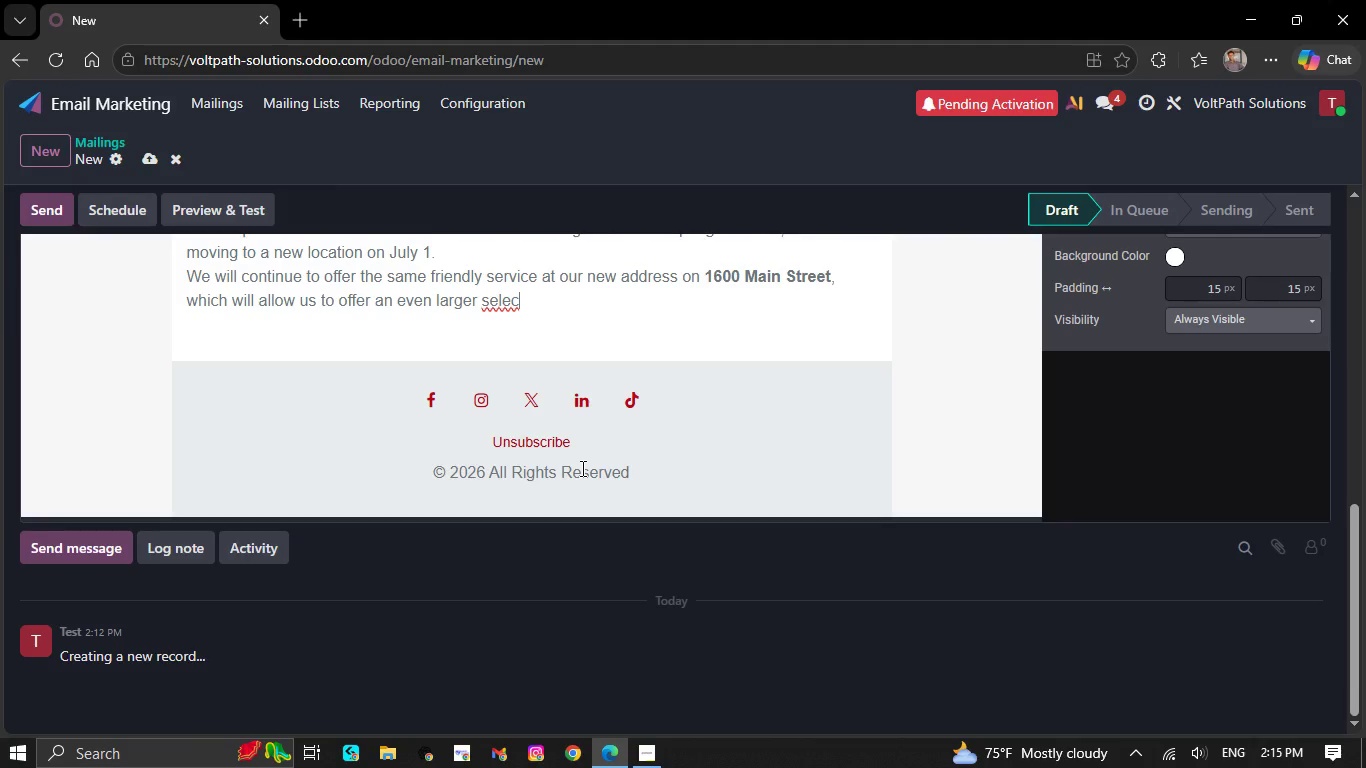 
key(Backspace)
 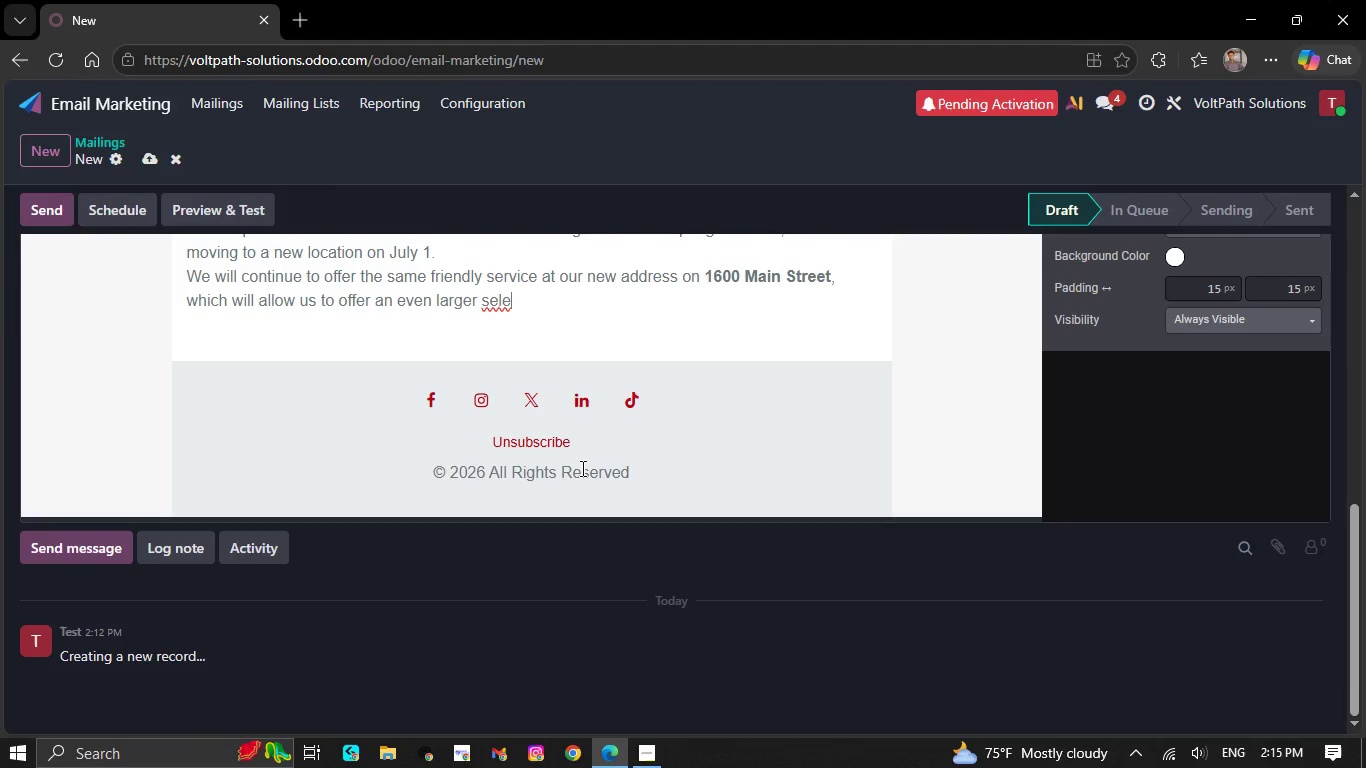 
key(Backspace)
 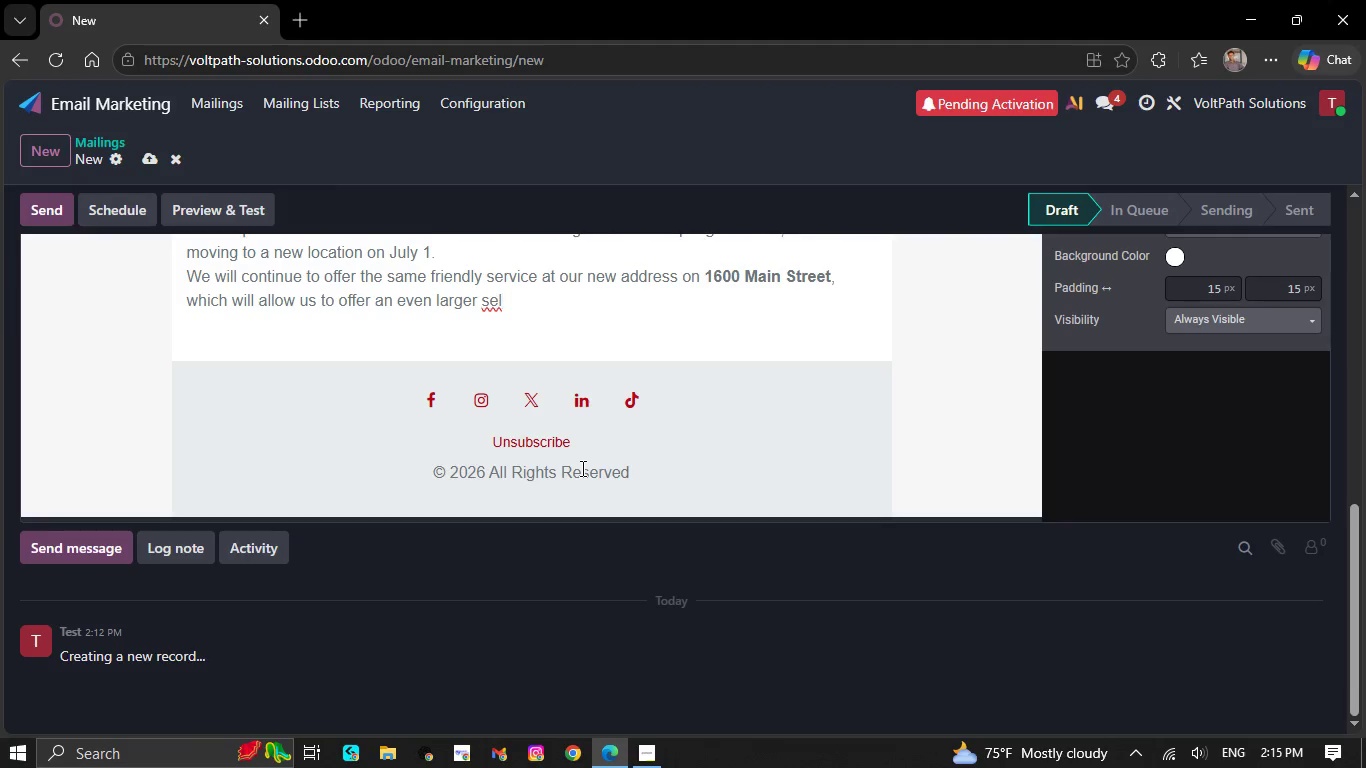 
key(Backspace)
 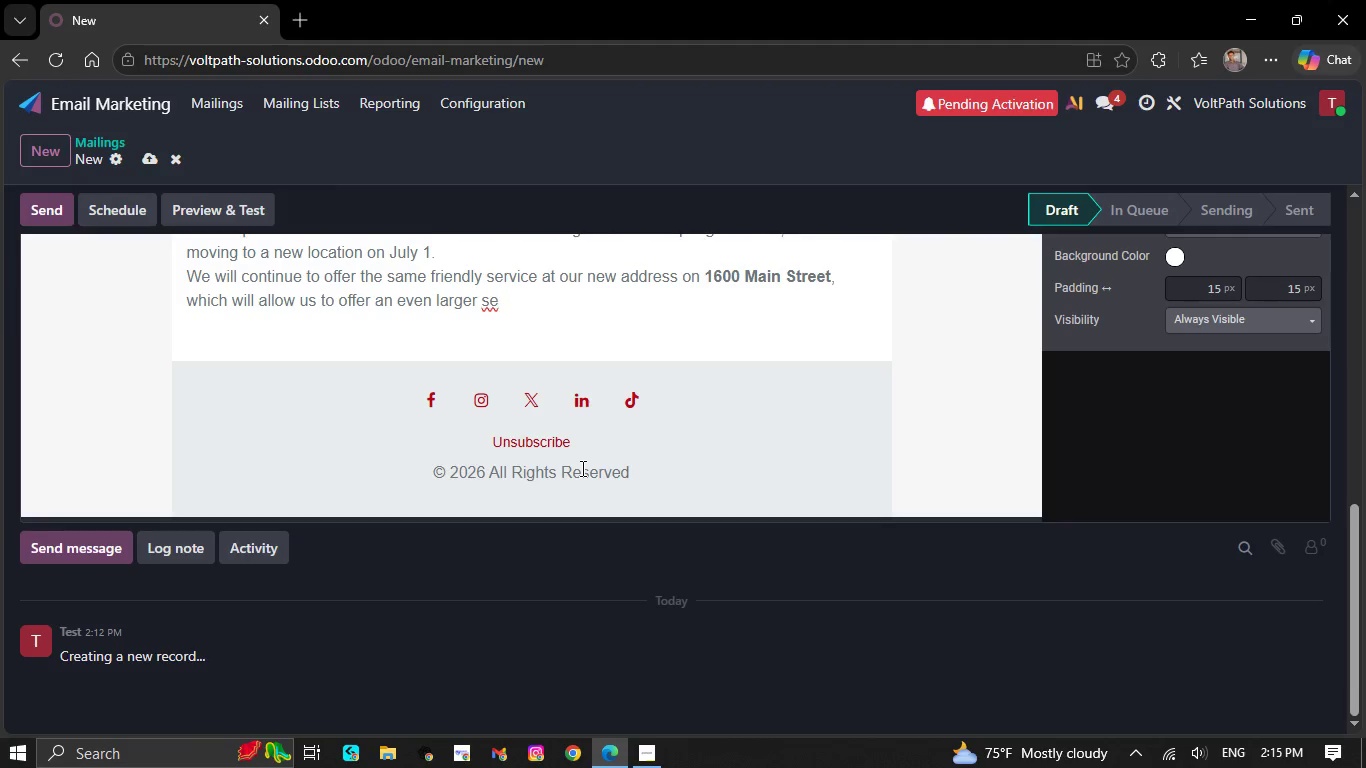 
key(Backspace)
 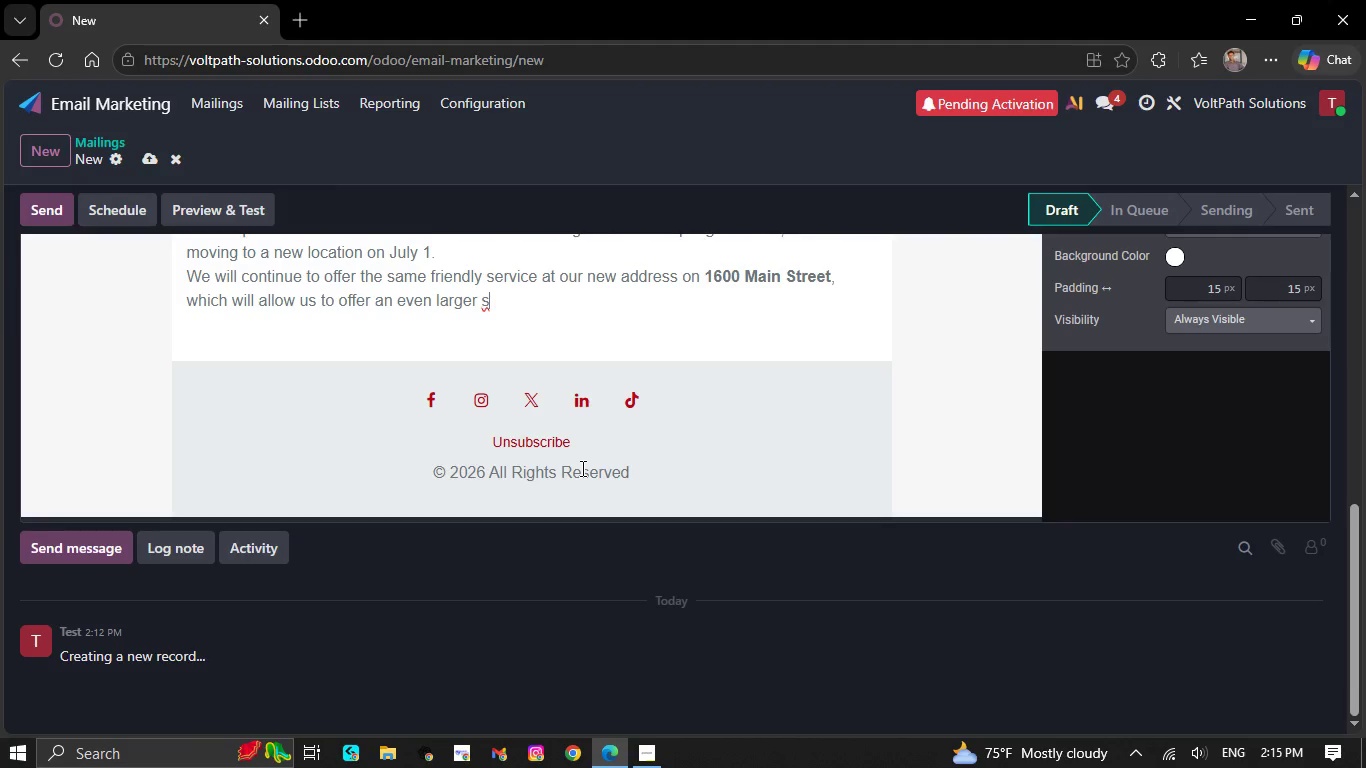 
key(Backspace)
 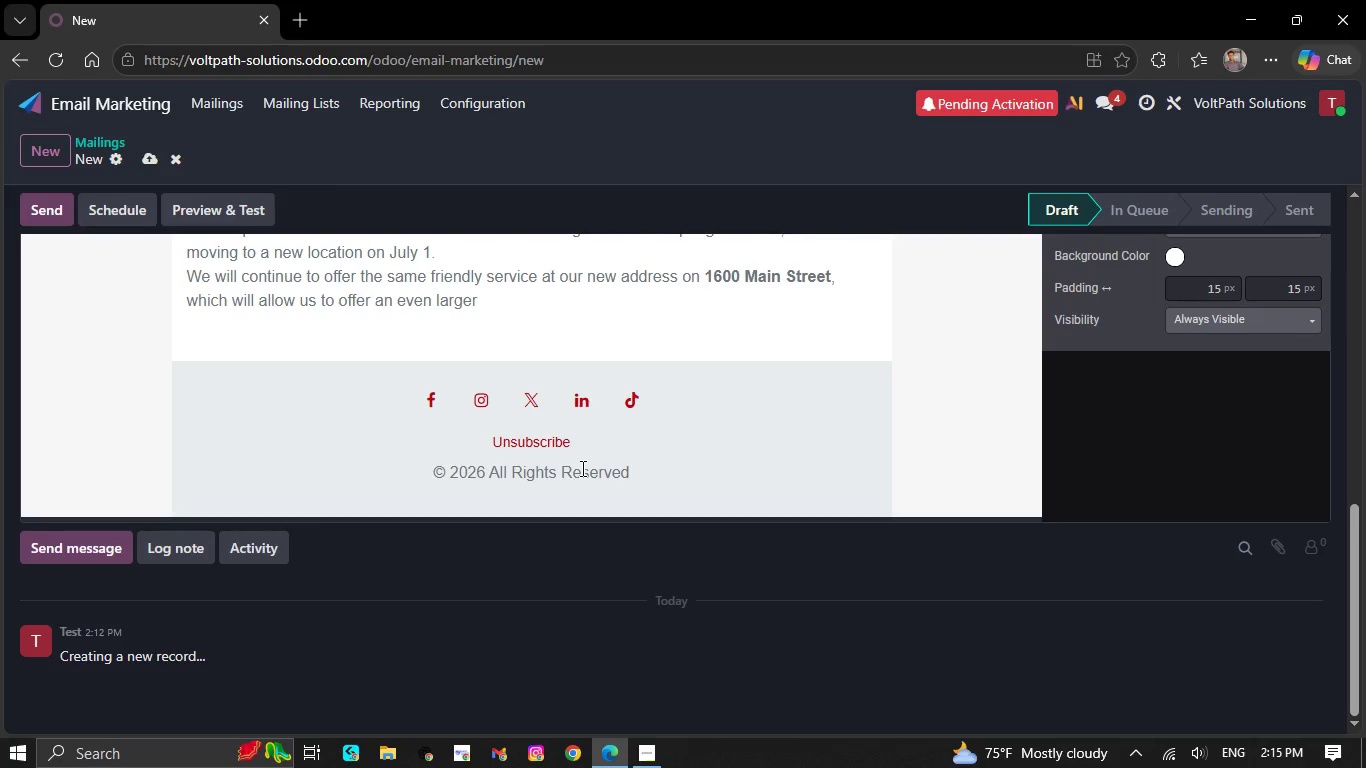 
key(Backspace)
 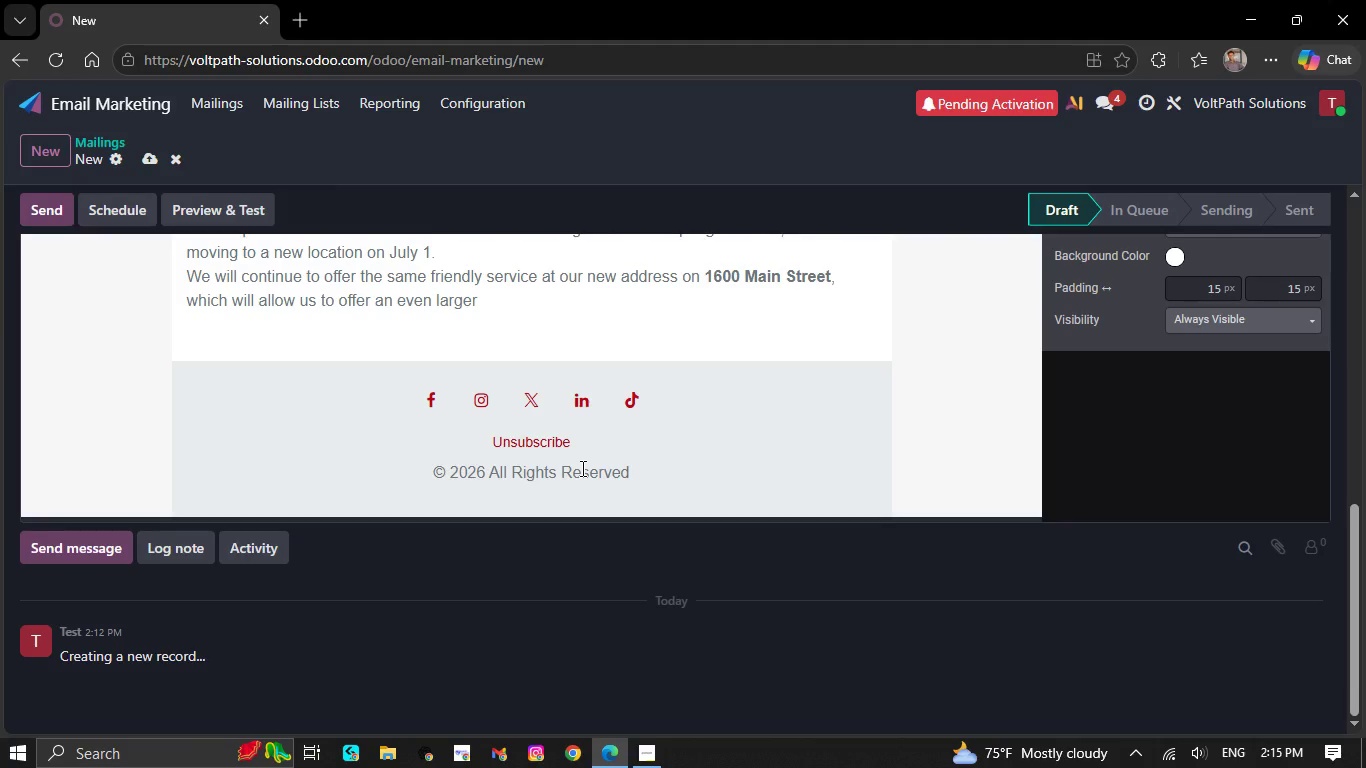 
key(Backspace)
 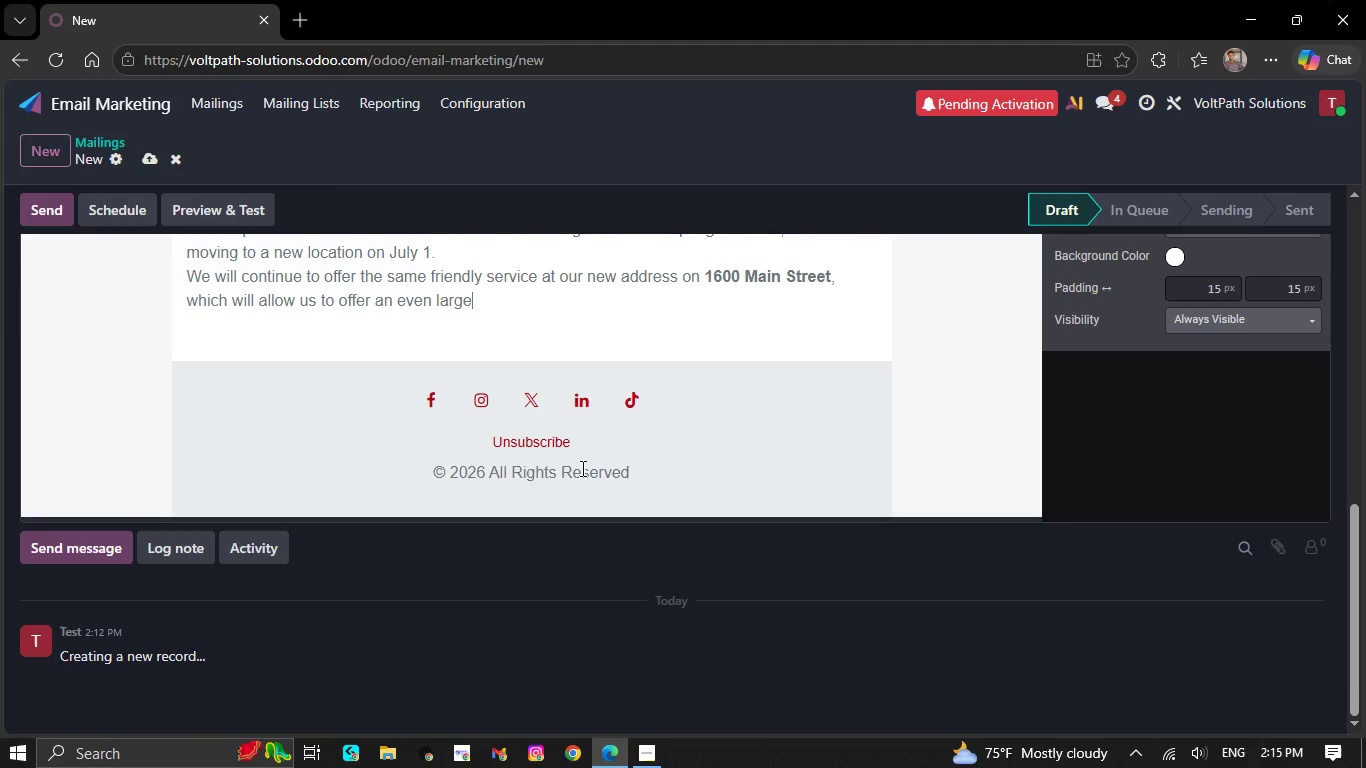 
key(Backspace)
 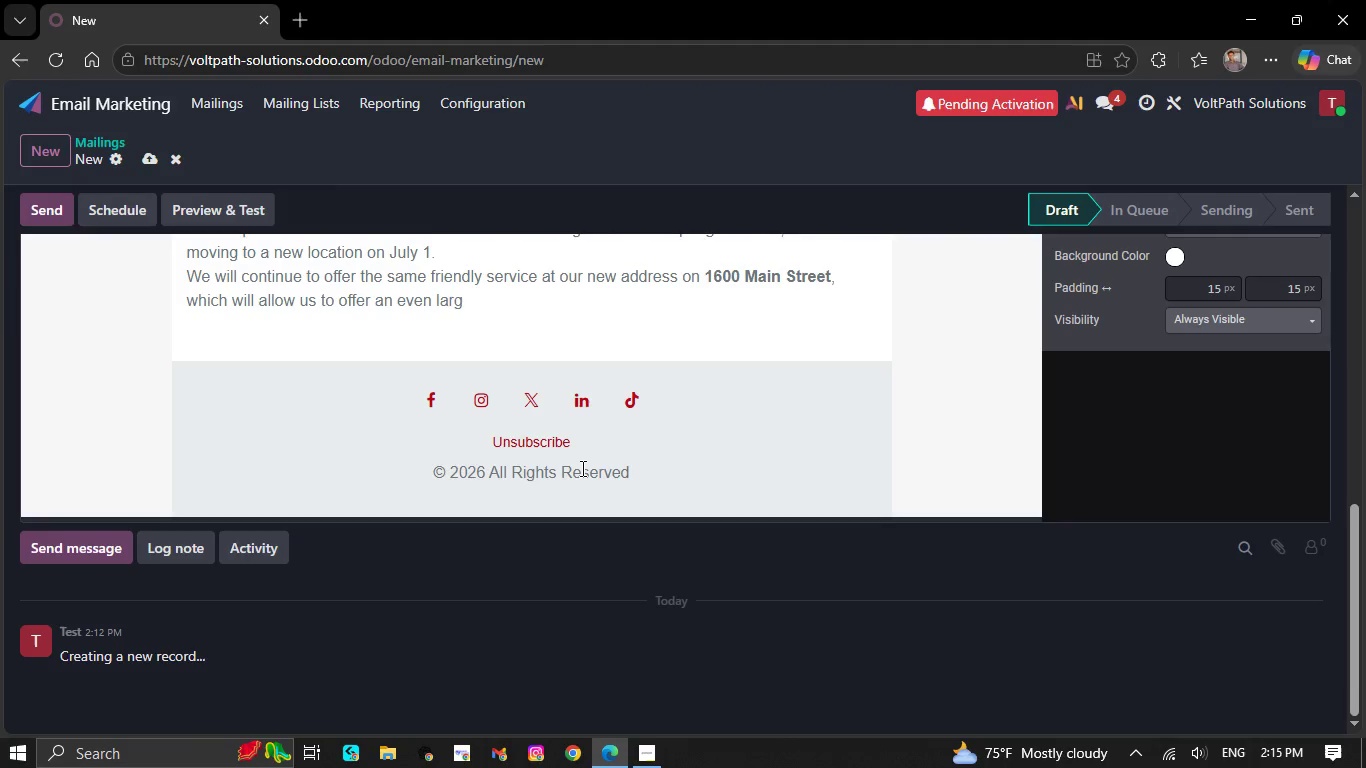 
key(Backspace)
 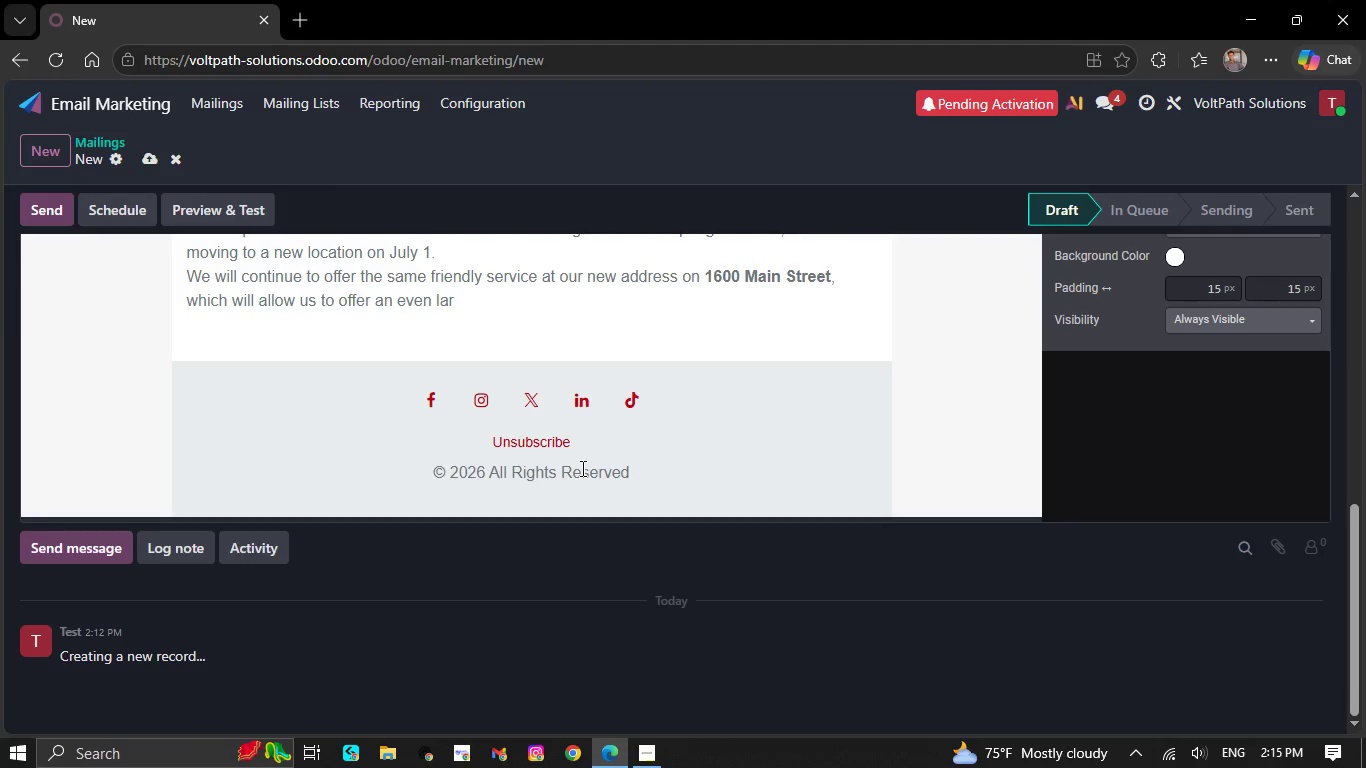 
key(Backspace)
 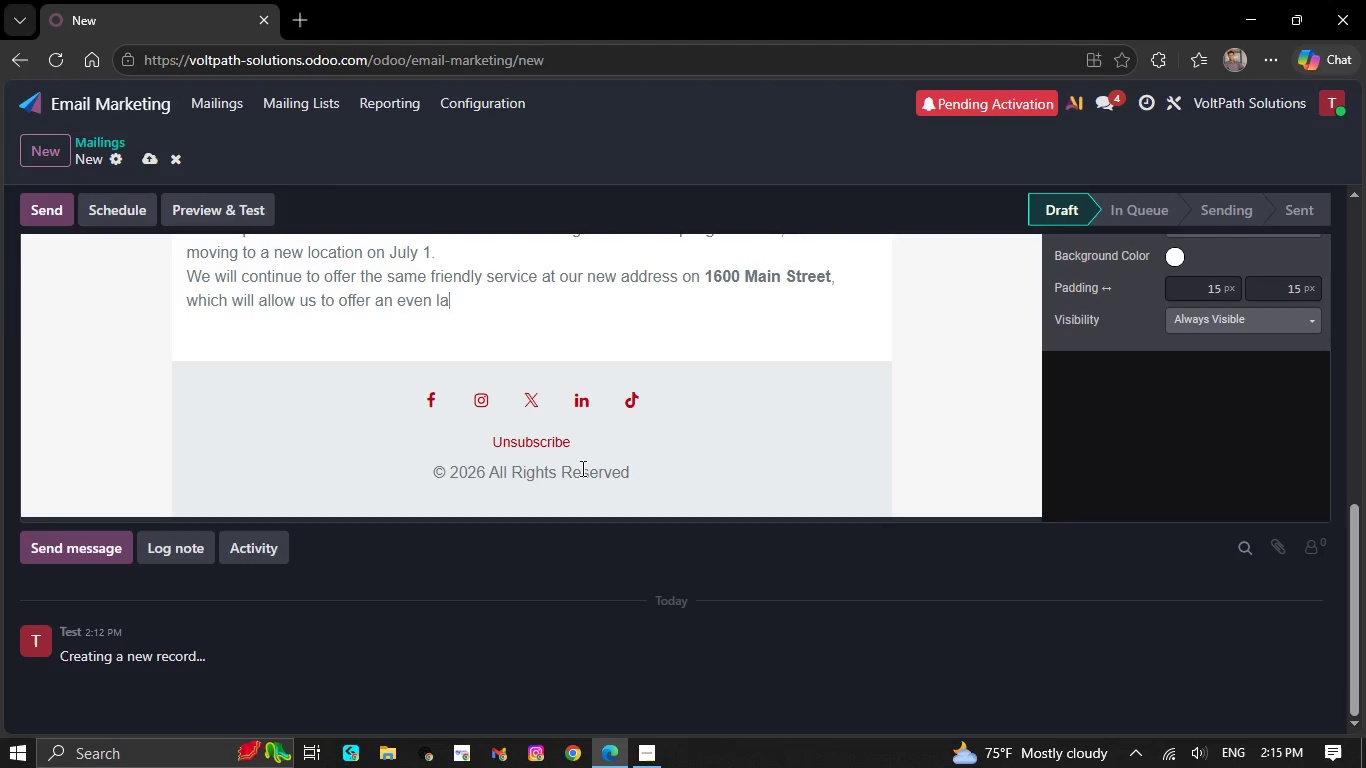 
key(Backspace)
 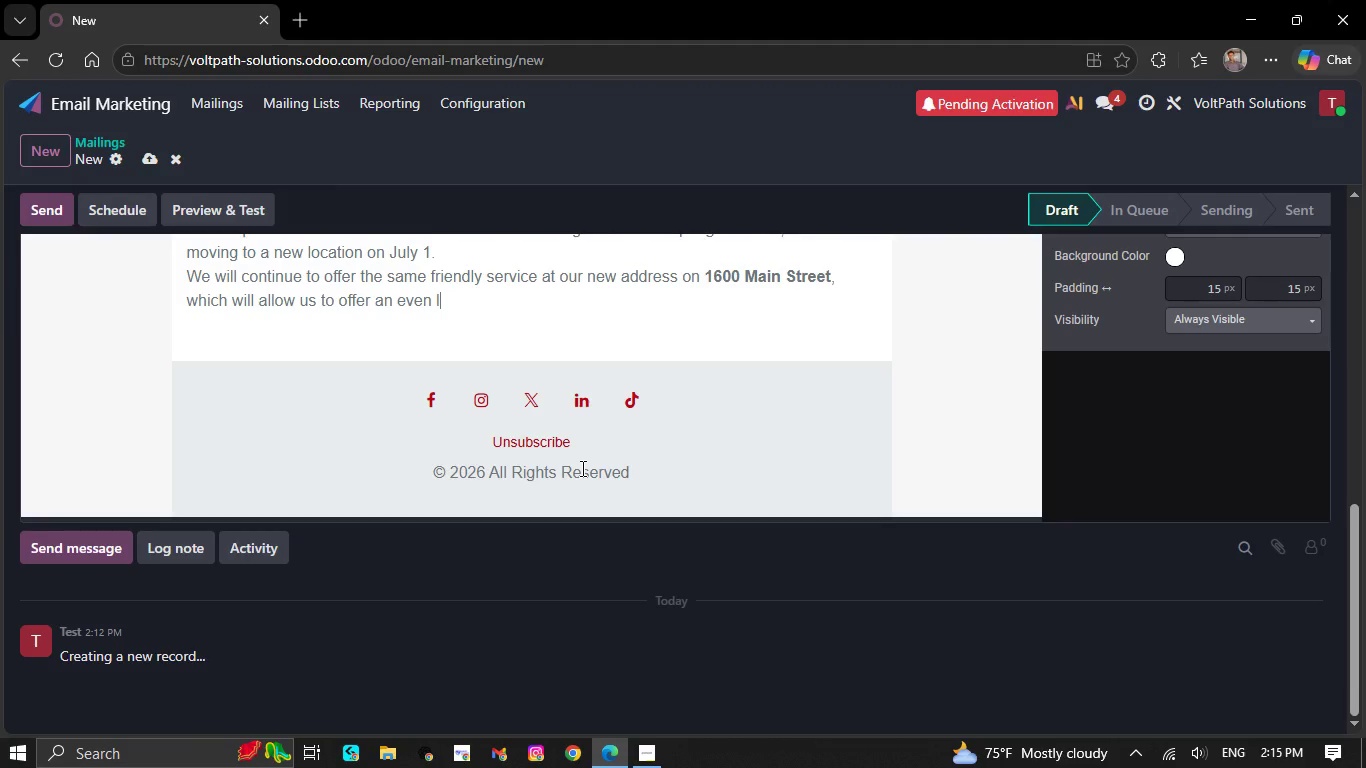 
key(Backspace)
 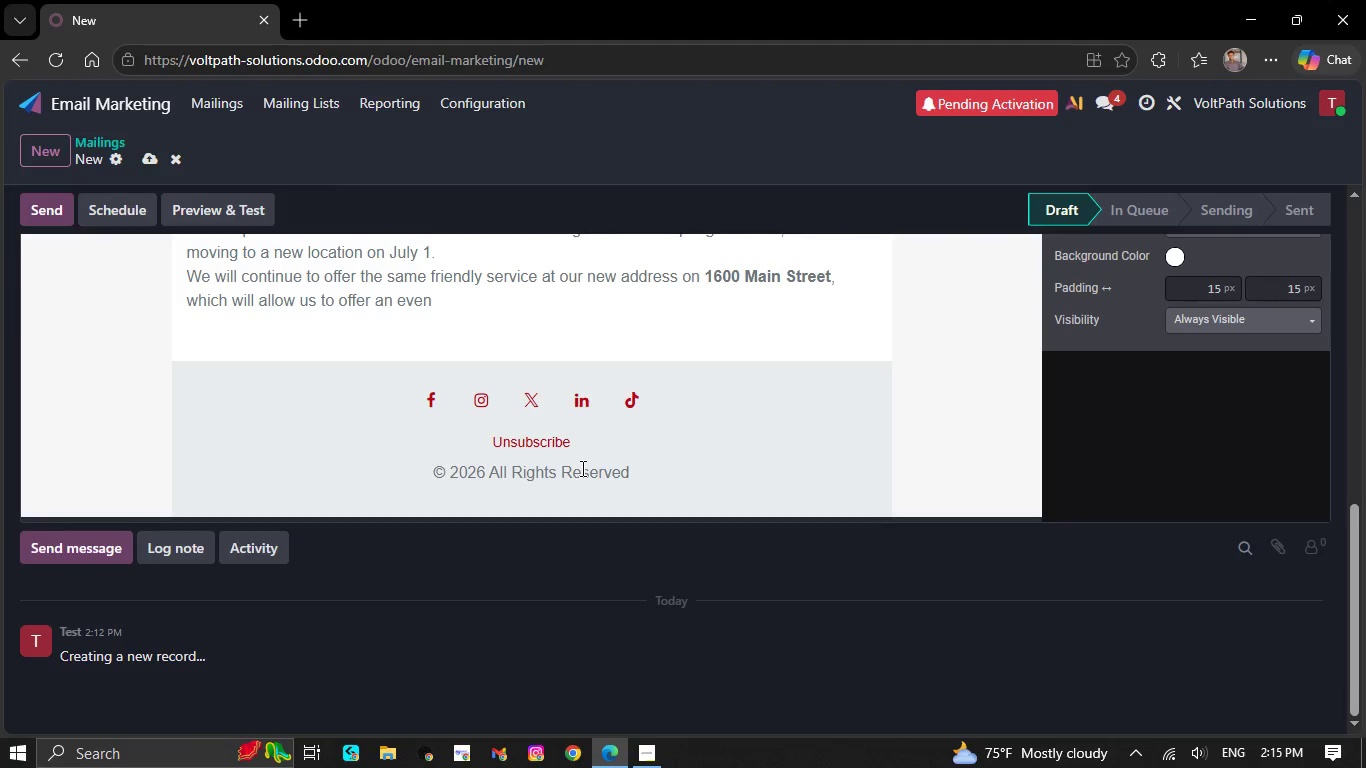 
key(Backspace)
 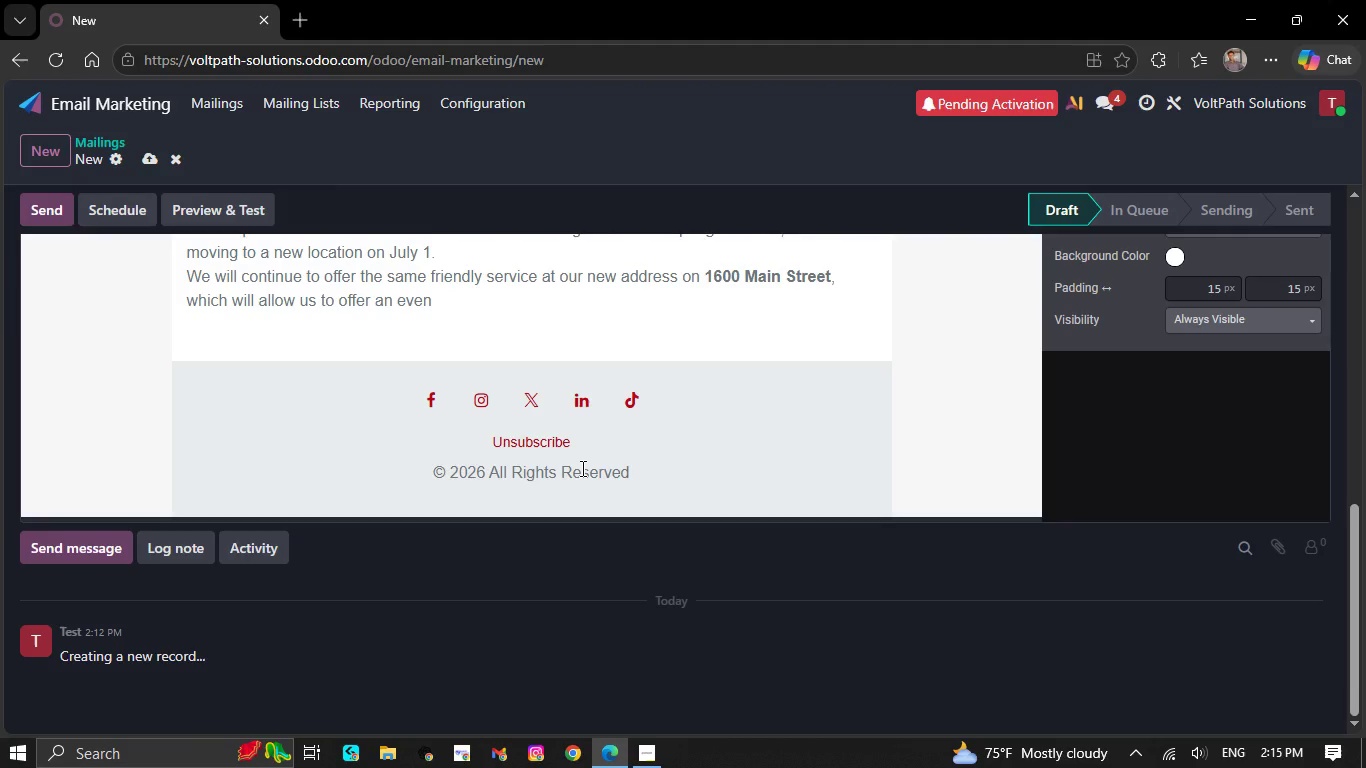 
key(Backspace)
 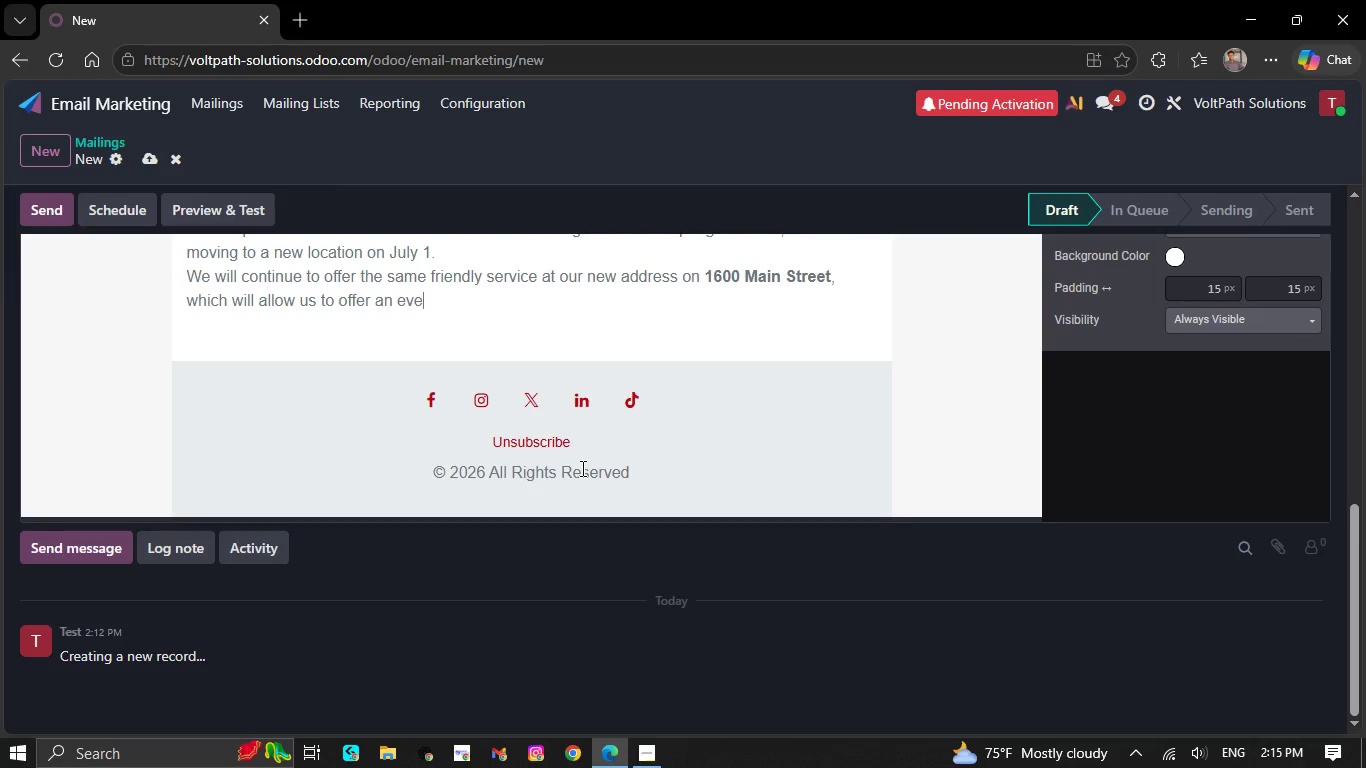 
key(Backspace)
 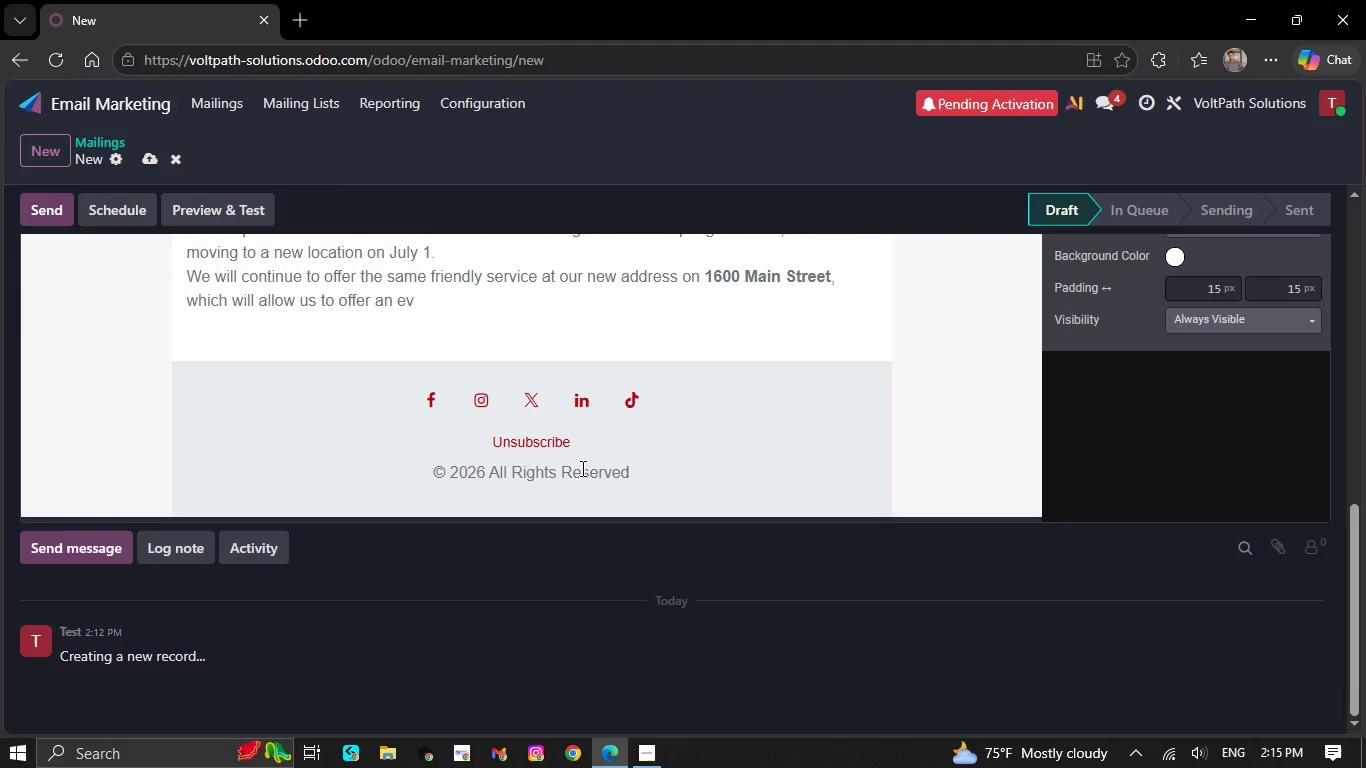 
key(Backspace)
 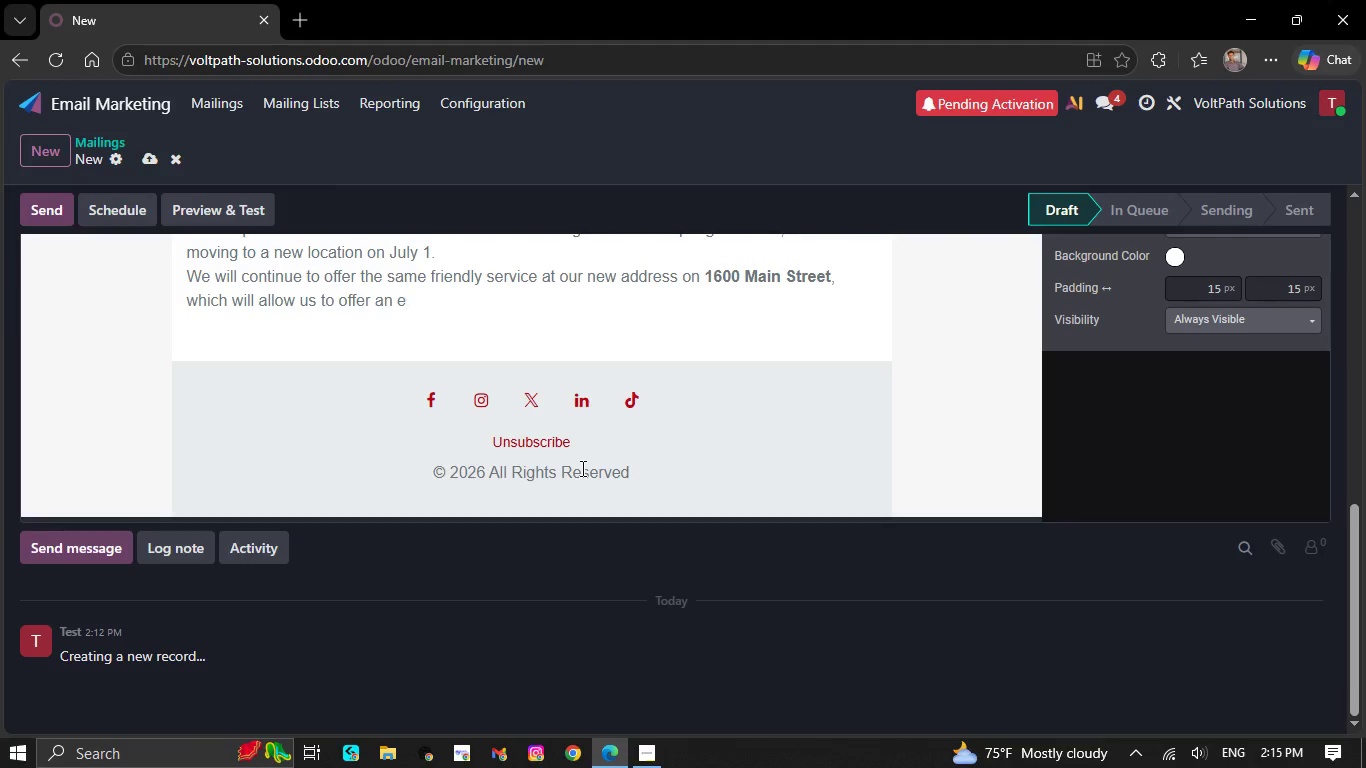 
key(Backspace)
 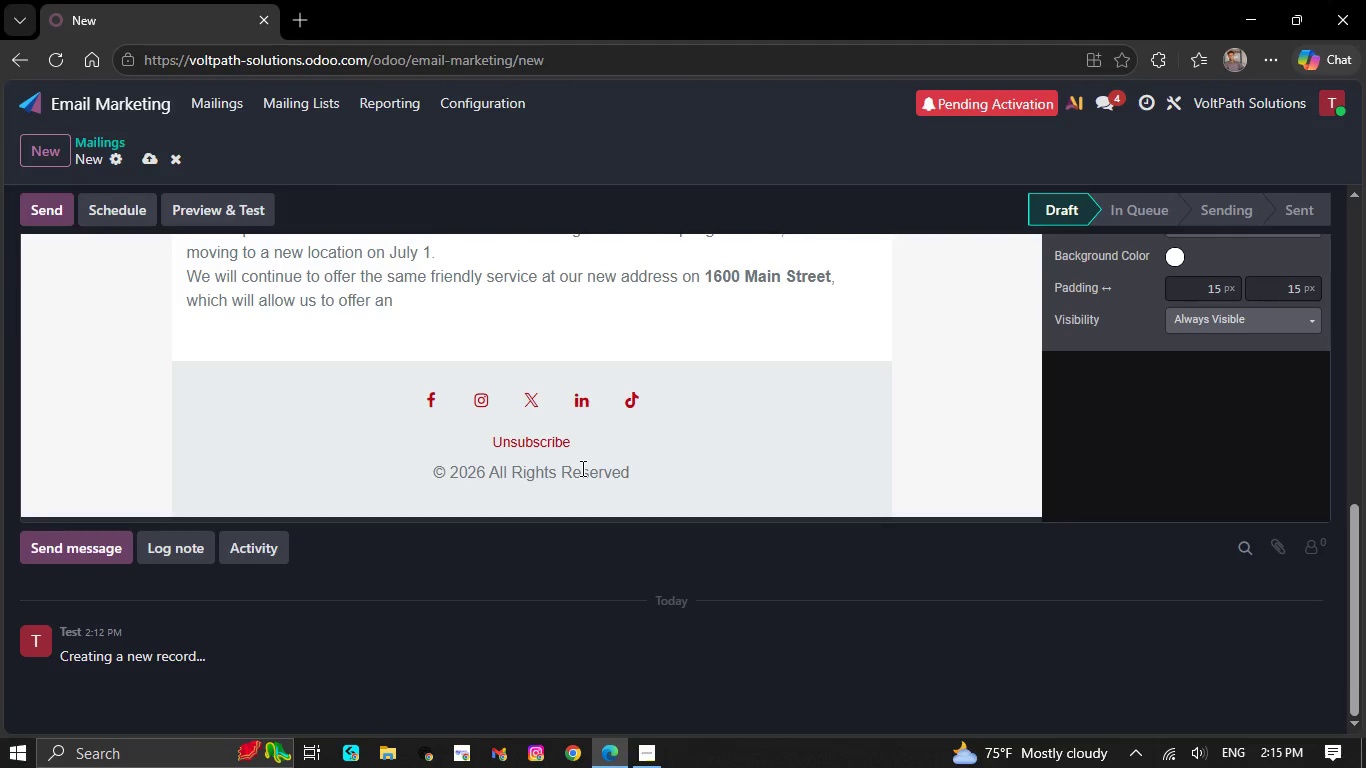 
key(Backspace)
 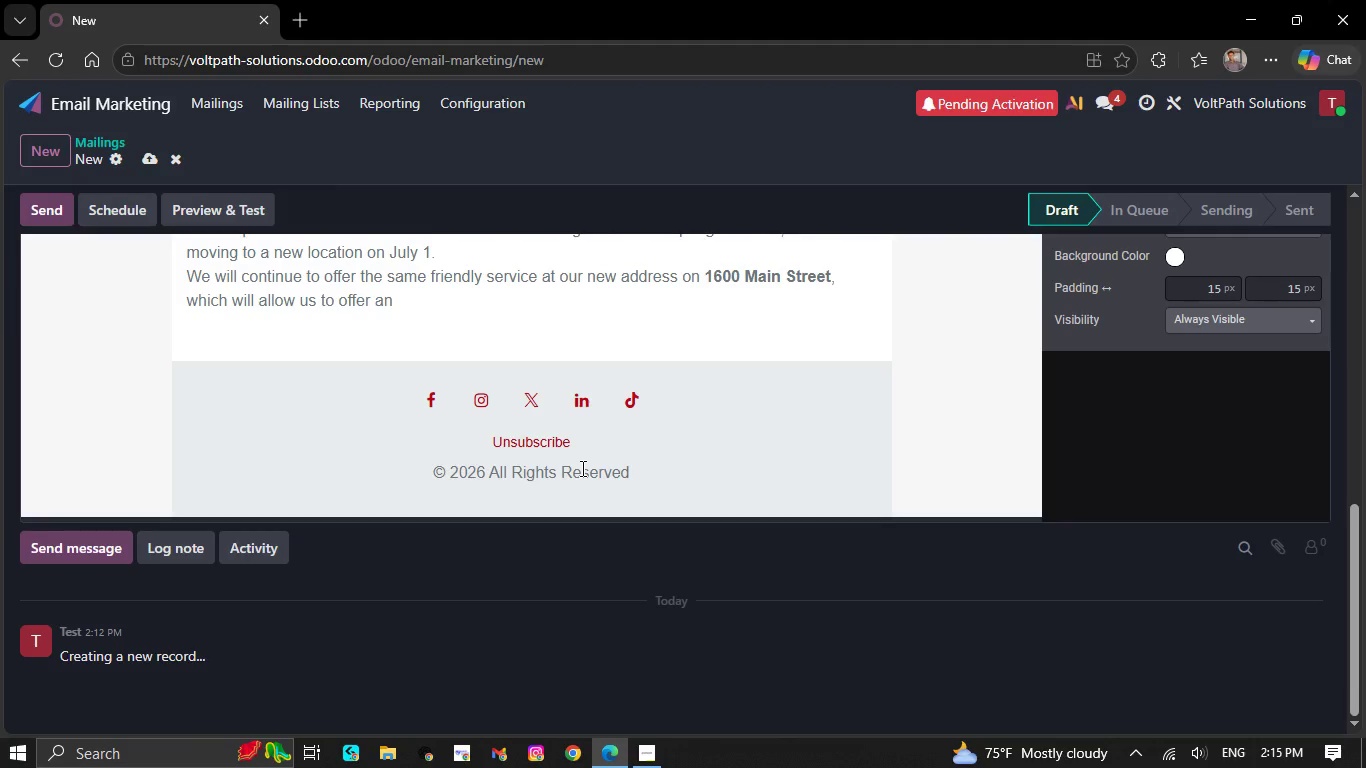 
key(Backspace)
 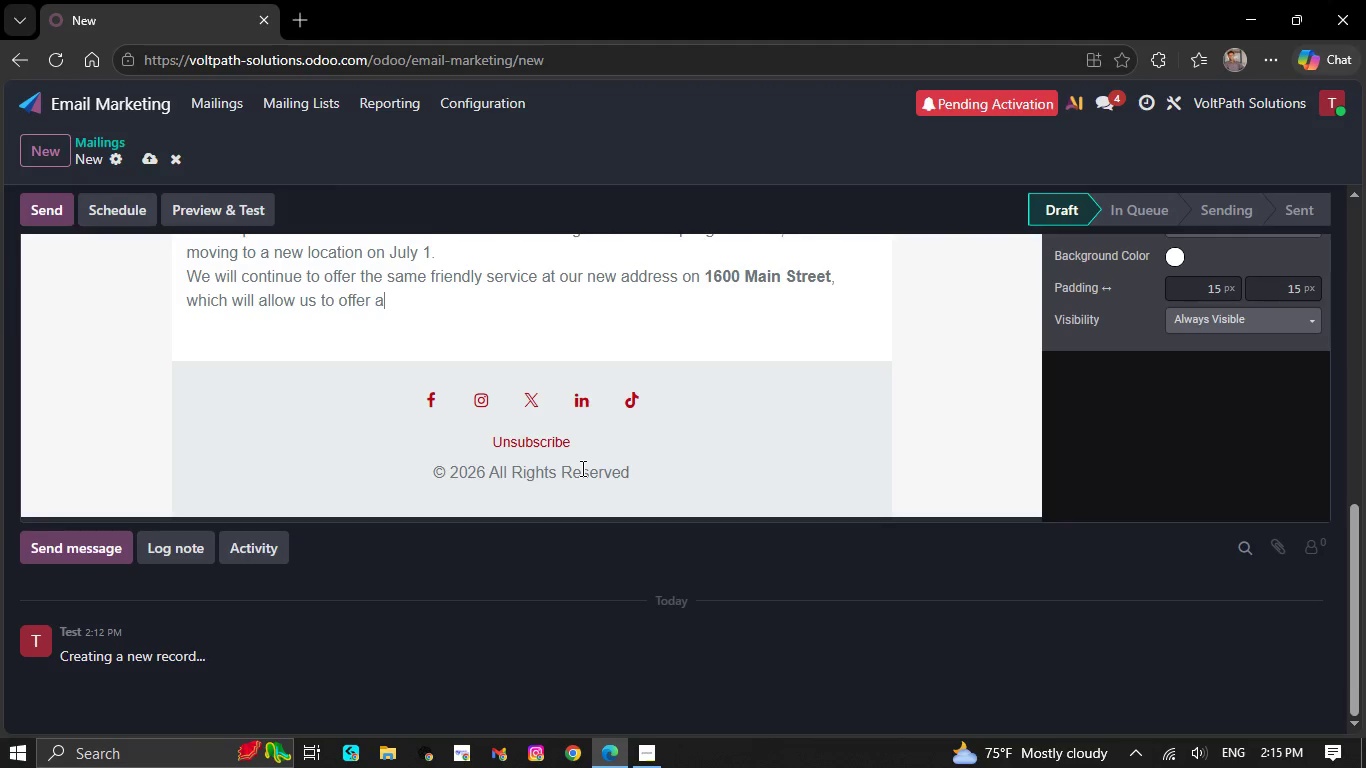 
key(Backspace)
 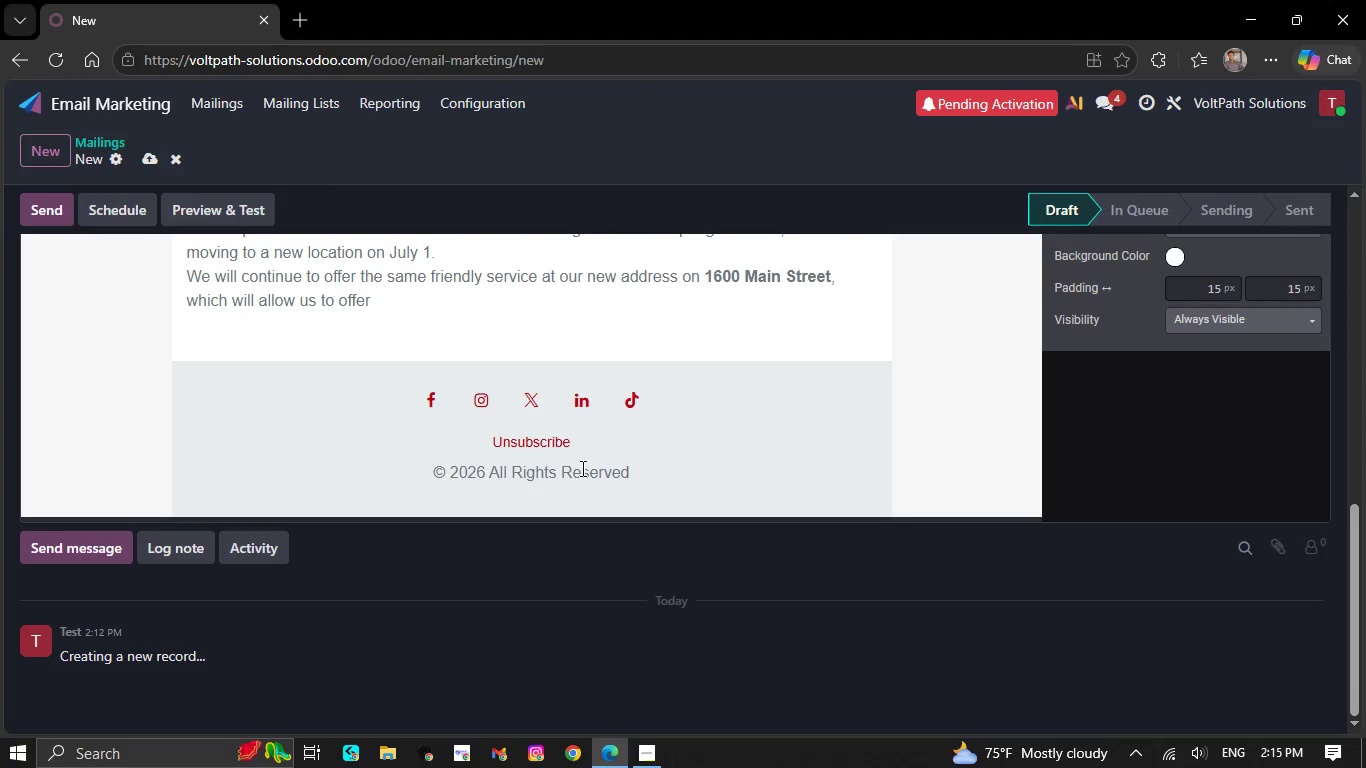 
key(Backspace)
 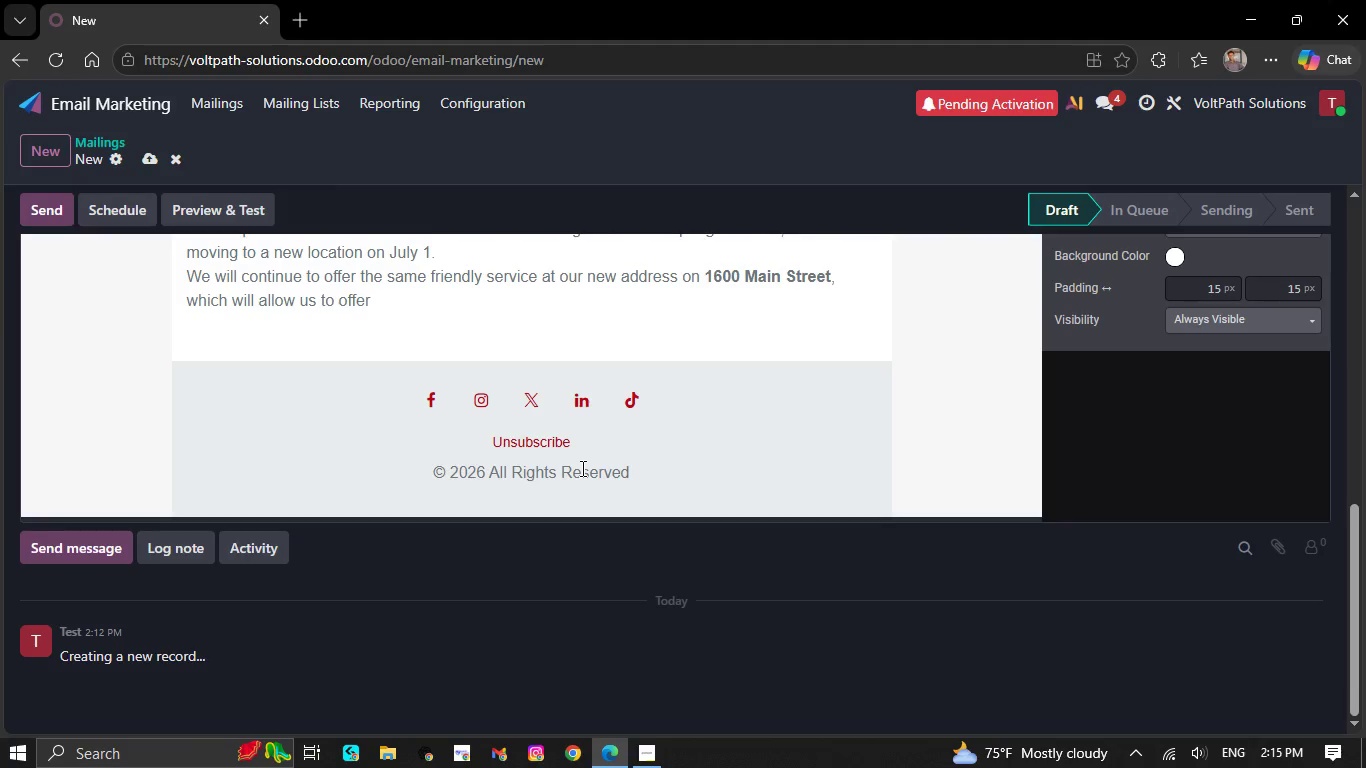 
key(Backspace)
 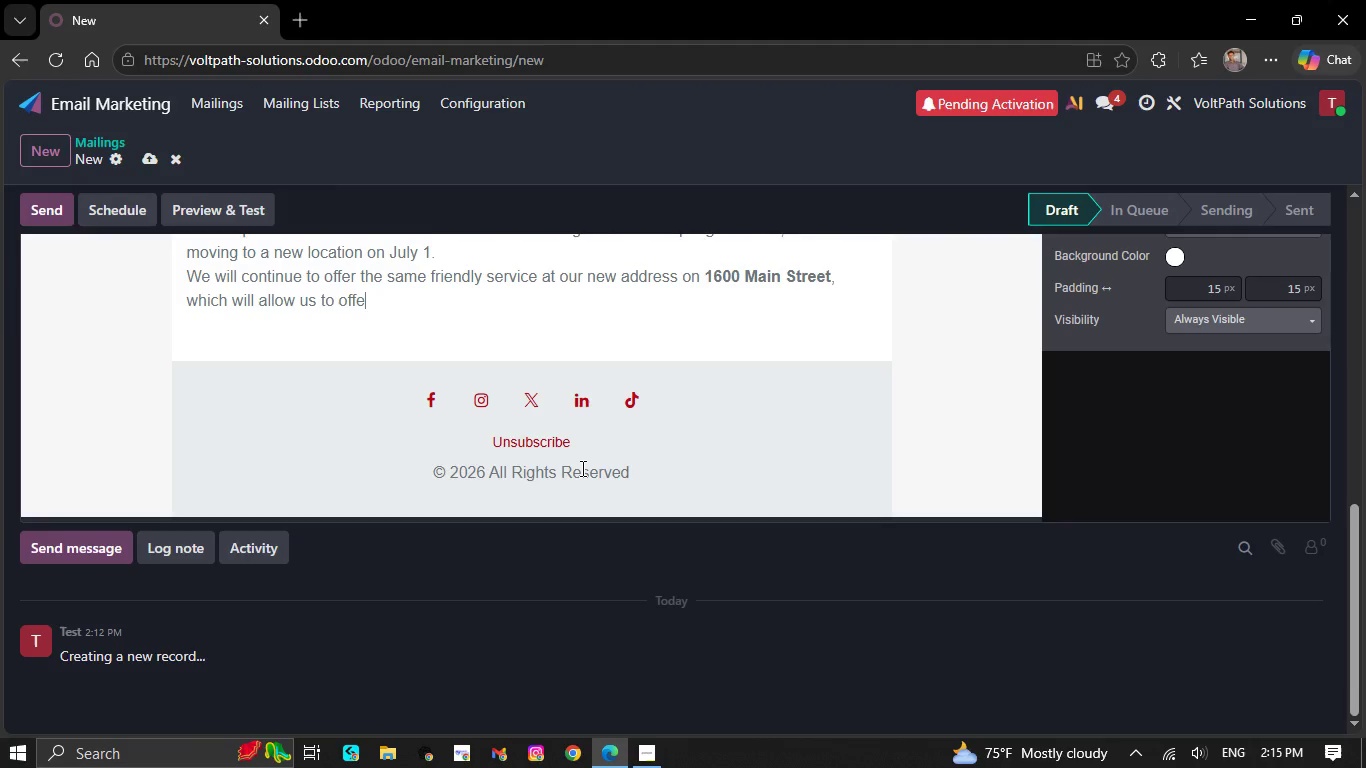 
key(Backspace)
 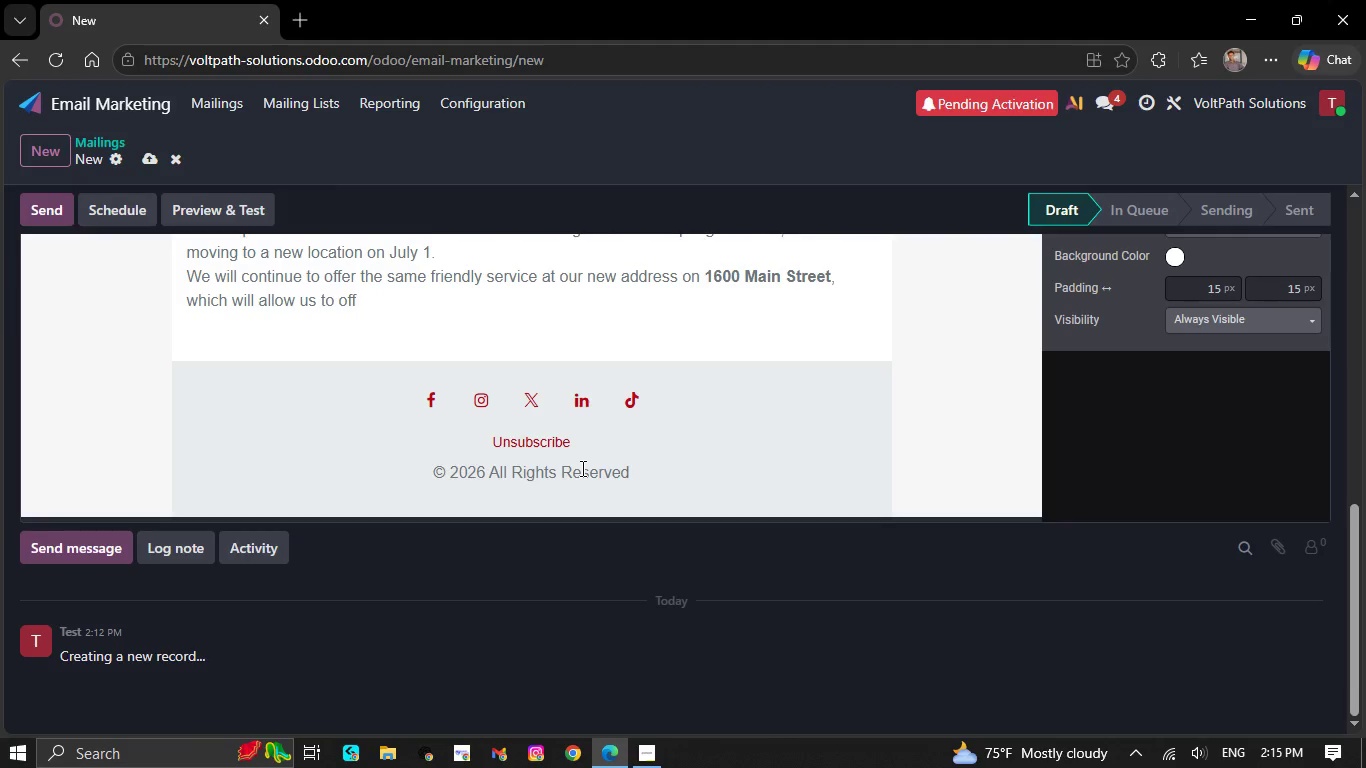 
key(Backspace)
 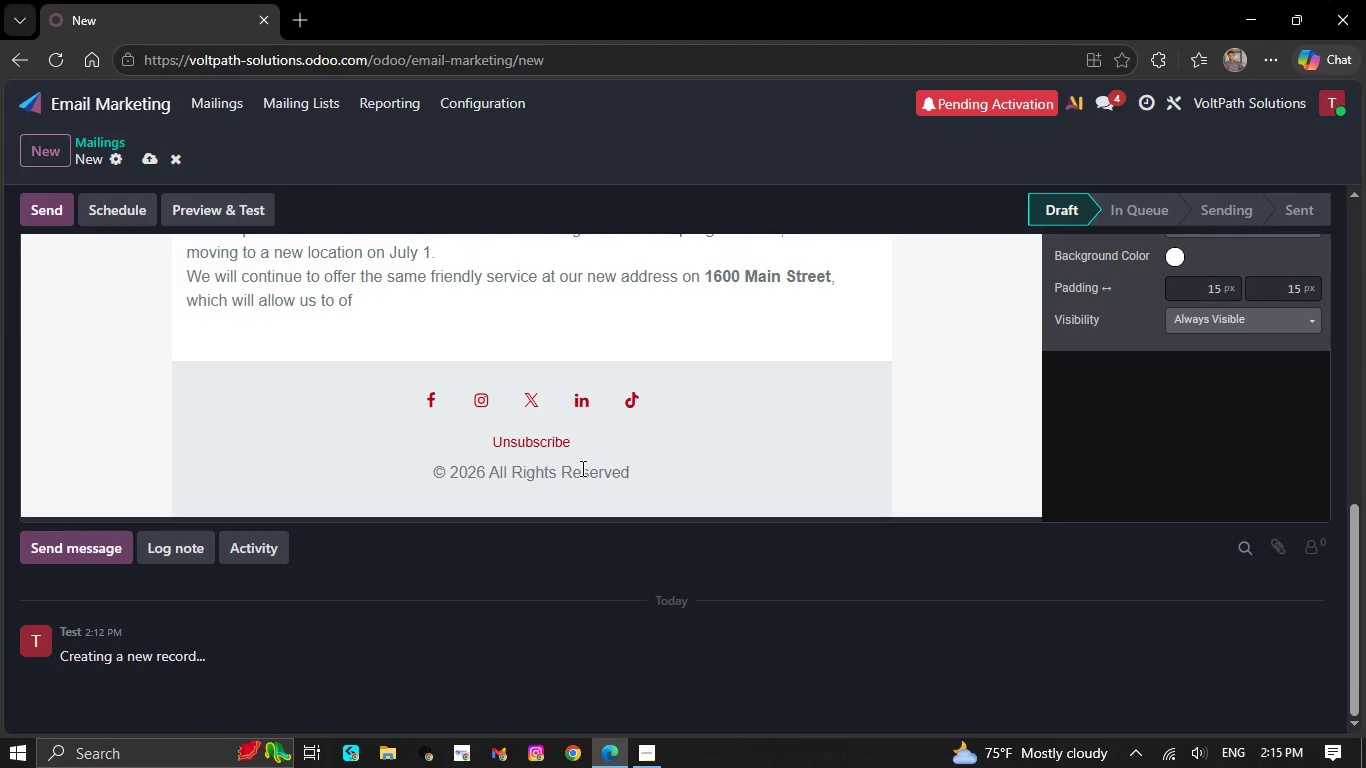 
key(Backspace)
 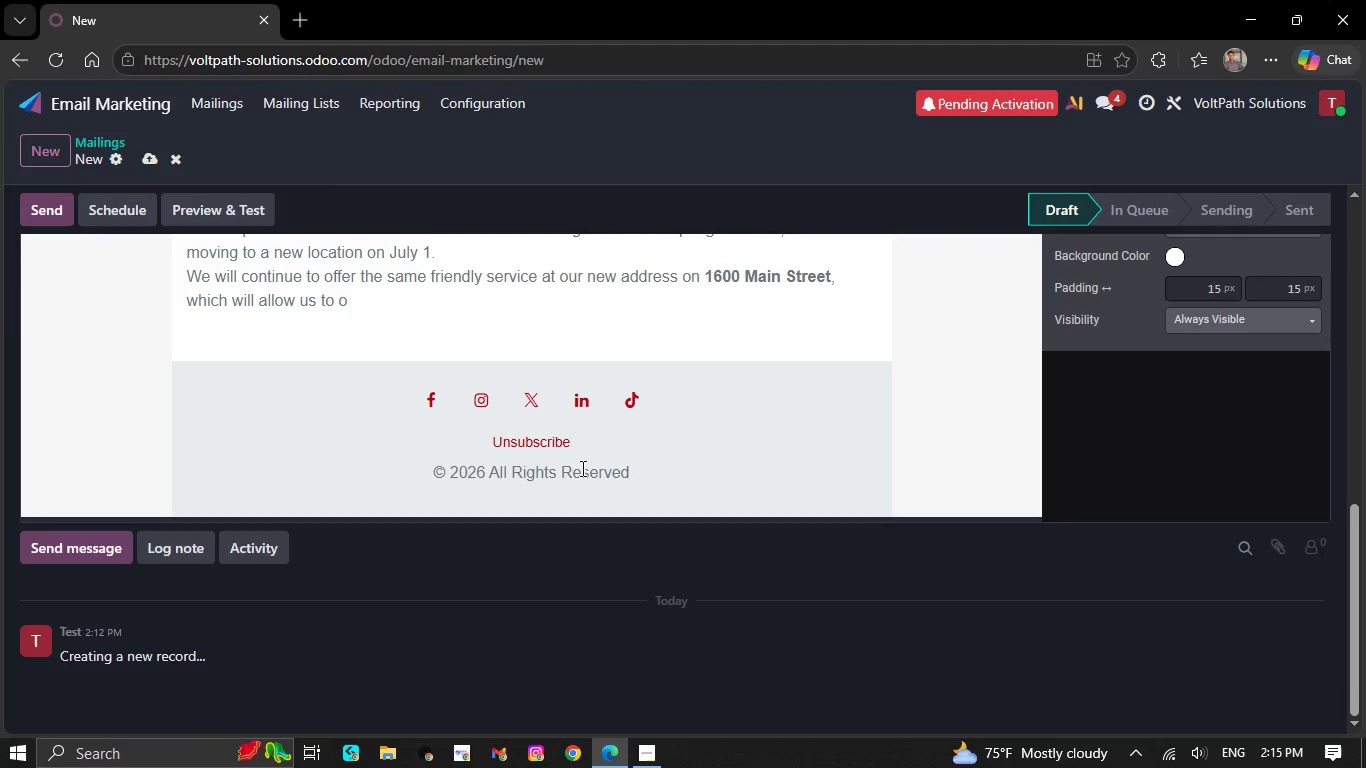 
key(Backspace)
 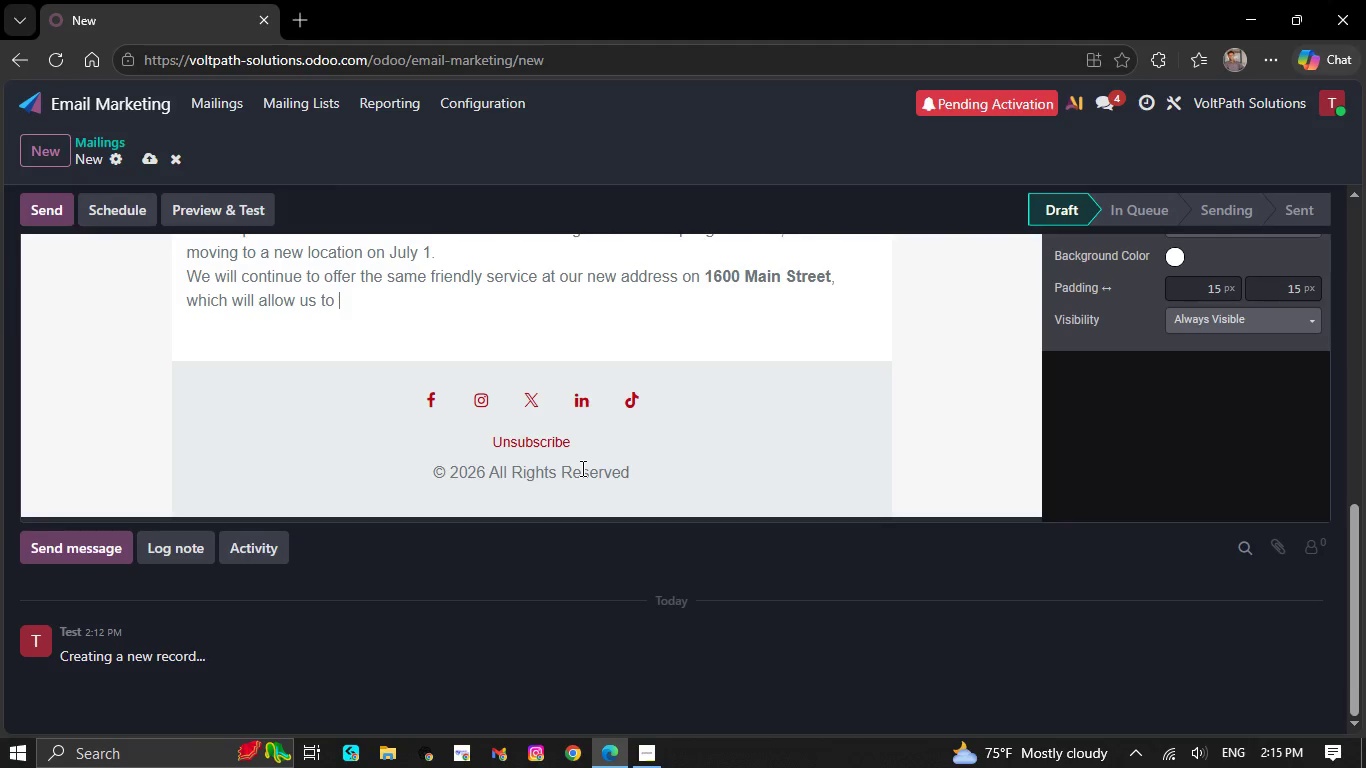 
key(Backspace)
 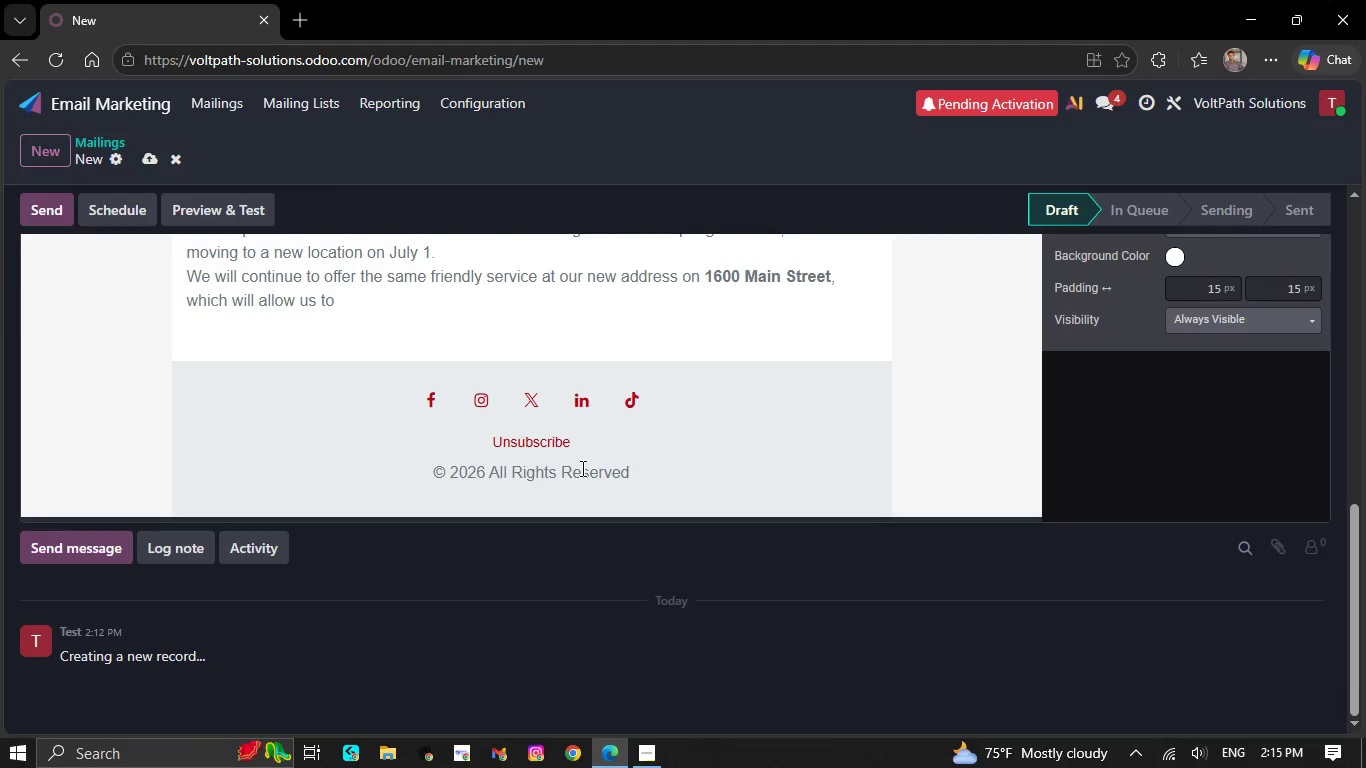 
key(Backspace)
 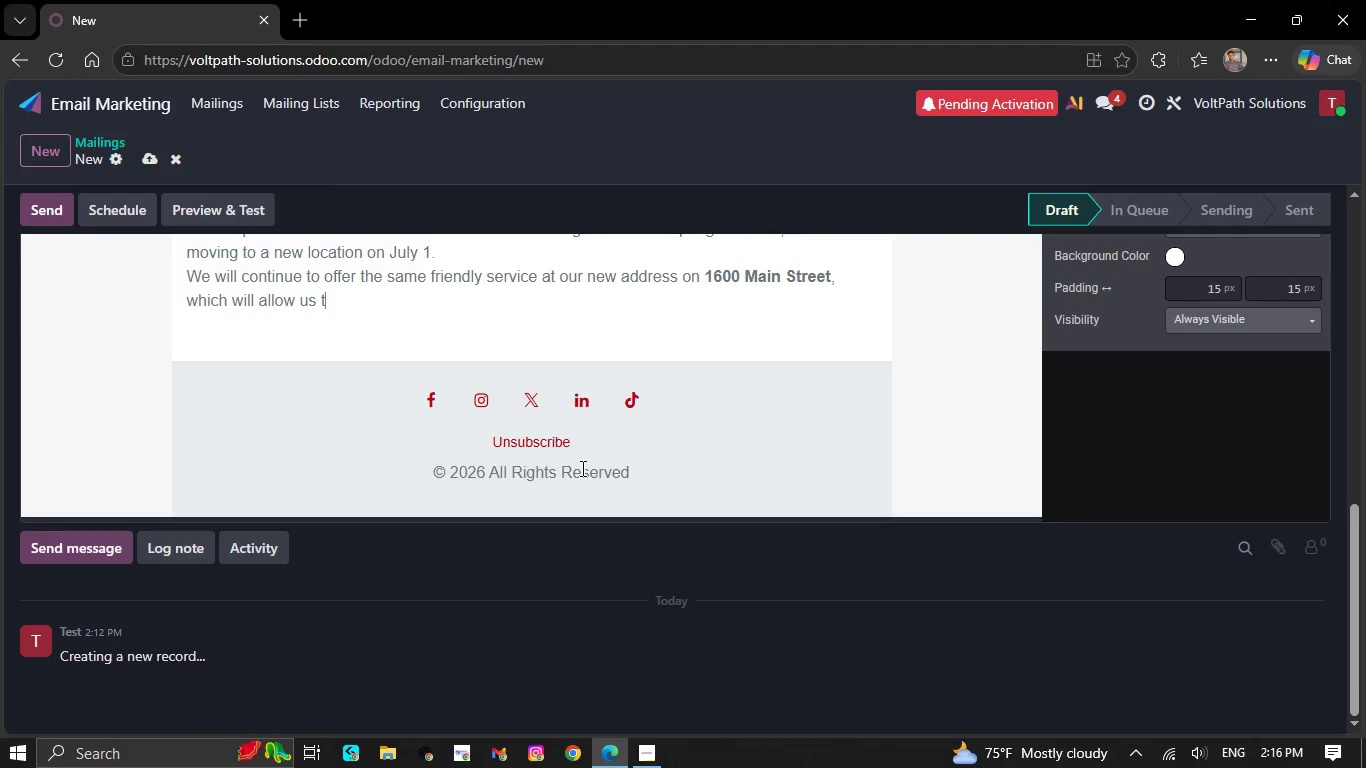 
key(Backspace)
 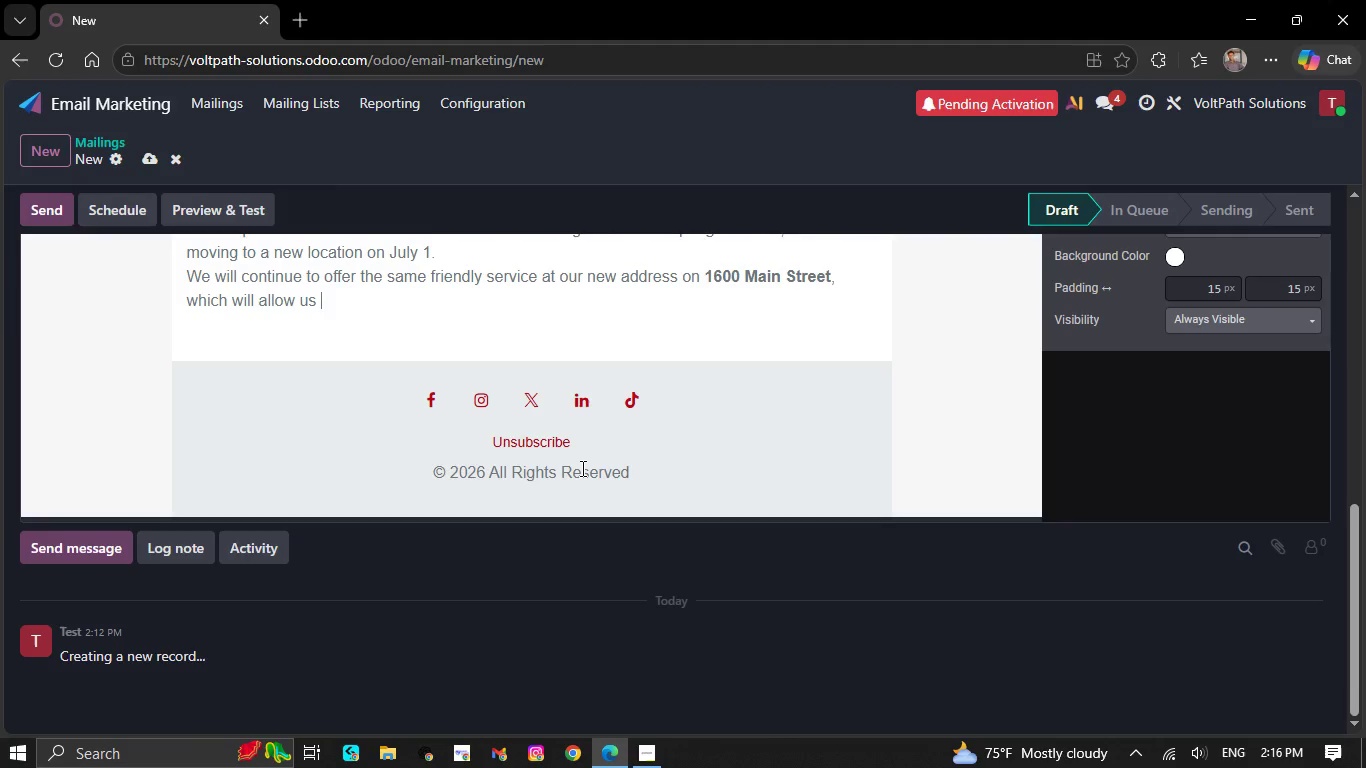 
key(Backspace)
 